 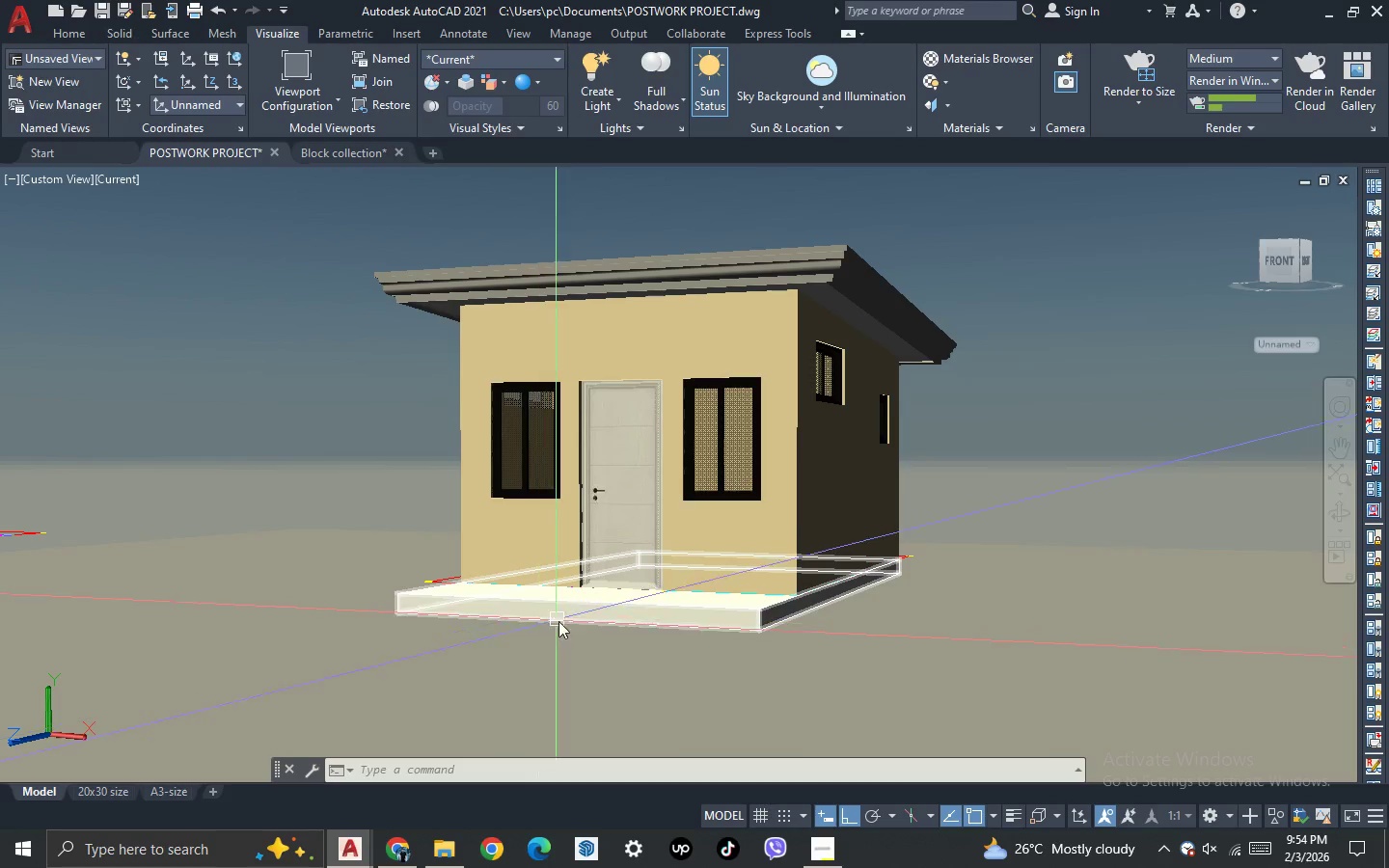 
left_click([313, 764])
 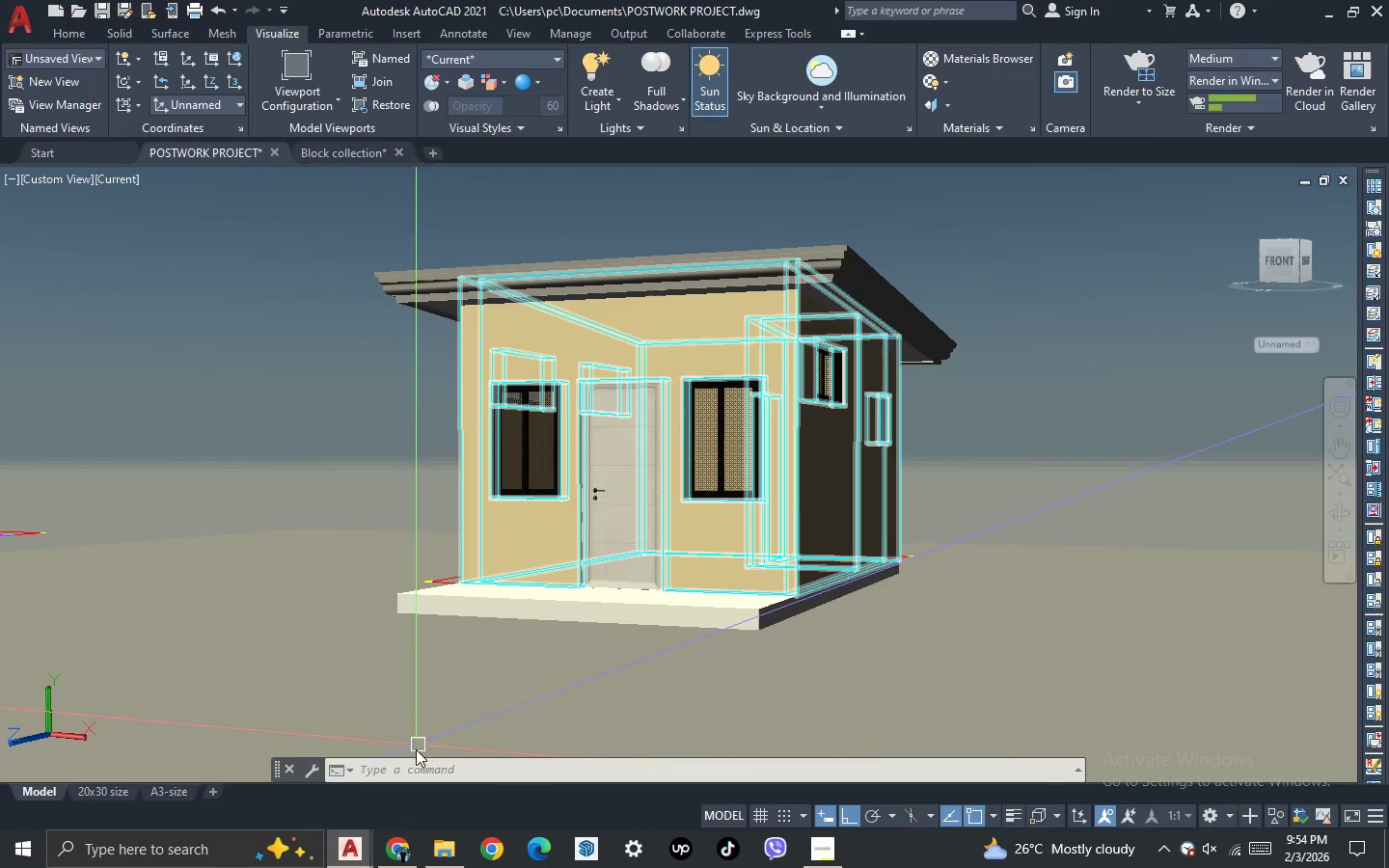 
mouse_move([360, 825])
 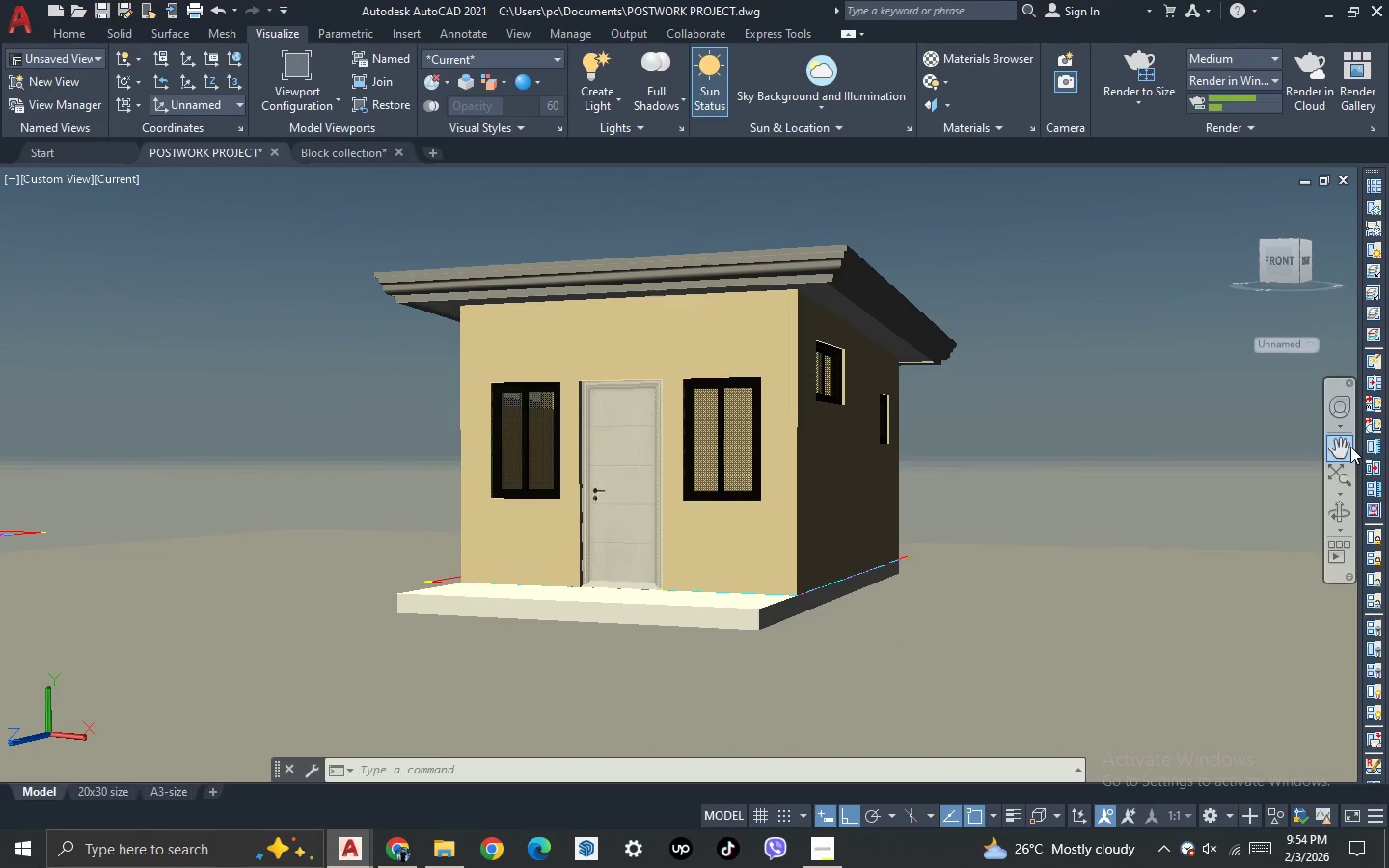 
left_click([1346, 447])
 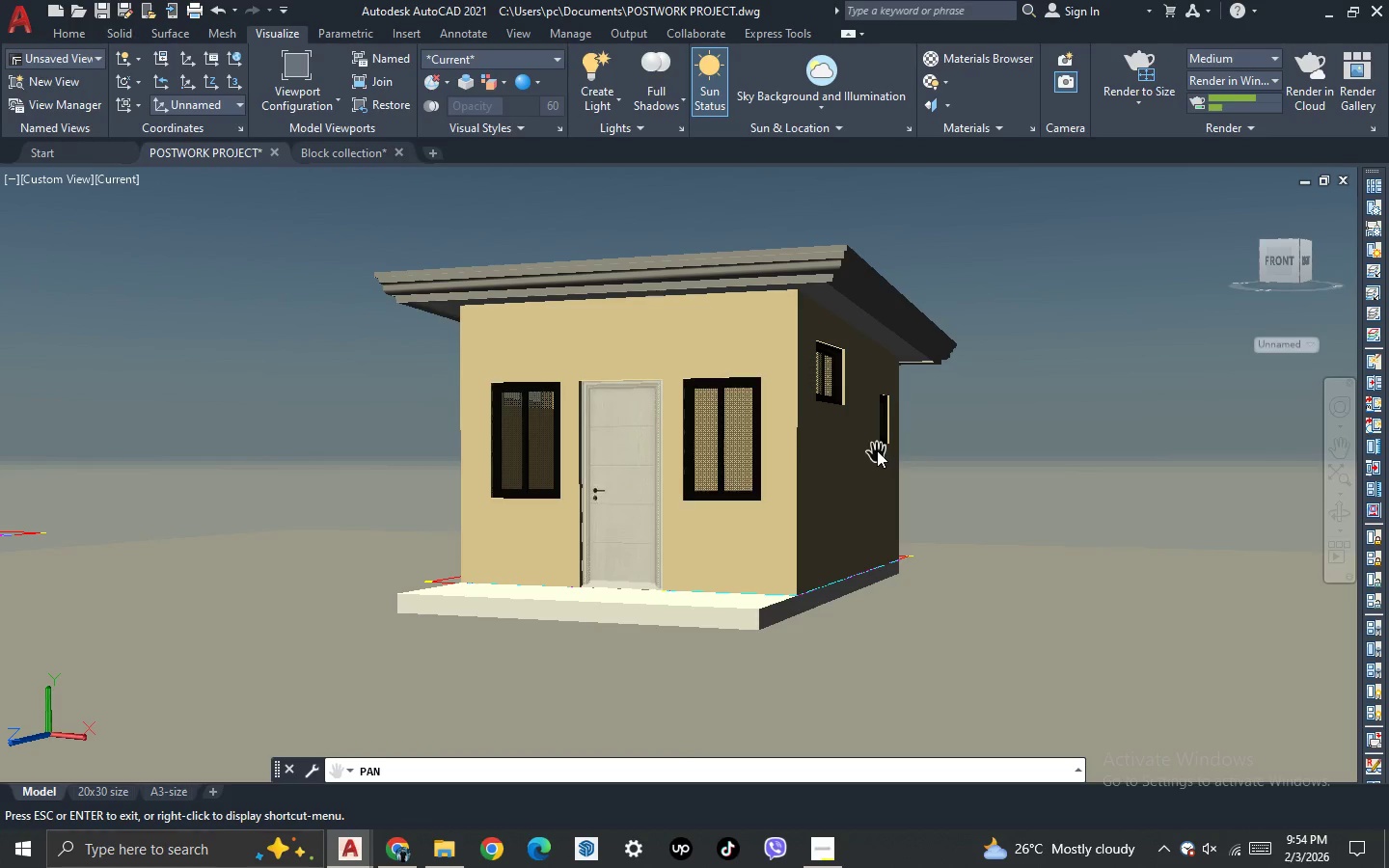 
scroll: coordinate [879, 452], scroll_direction: up, amount: 2.0
 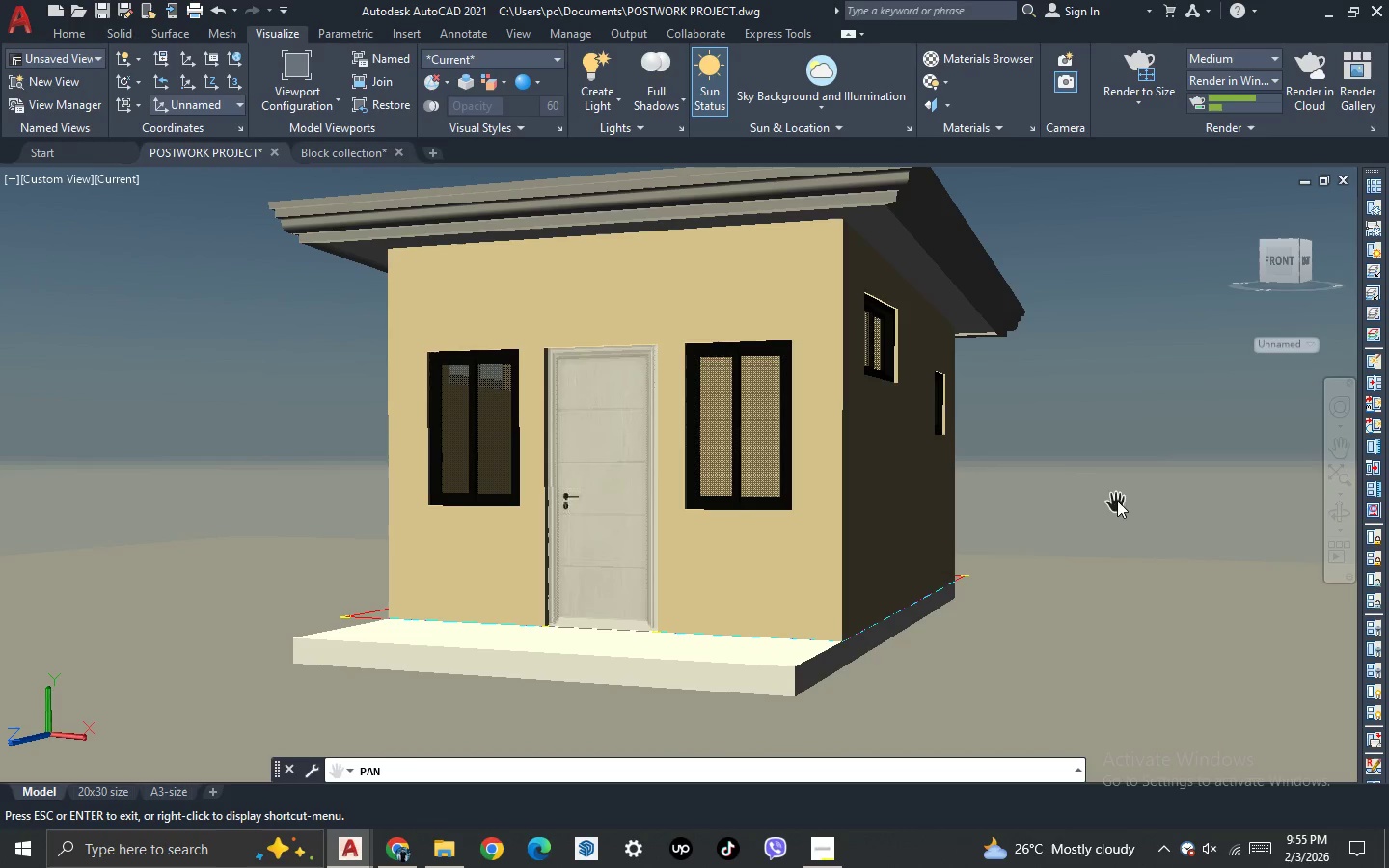 
left_click_drag(start_coordinate=[1196, 485], to_coordinate=[1192, 513])
 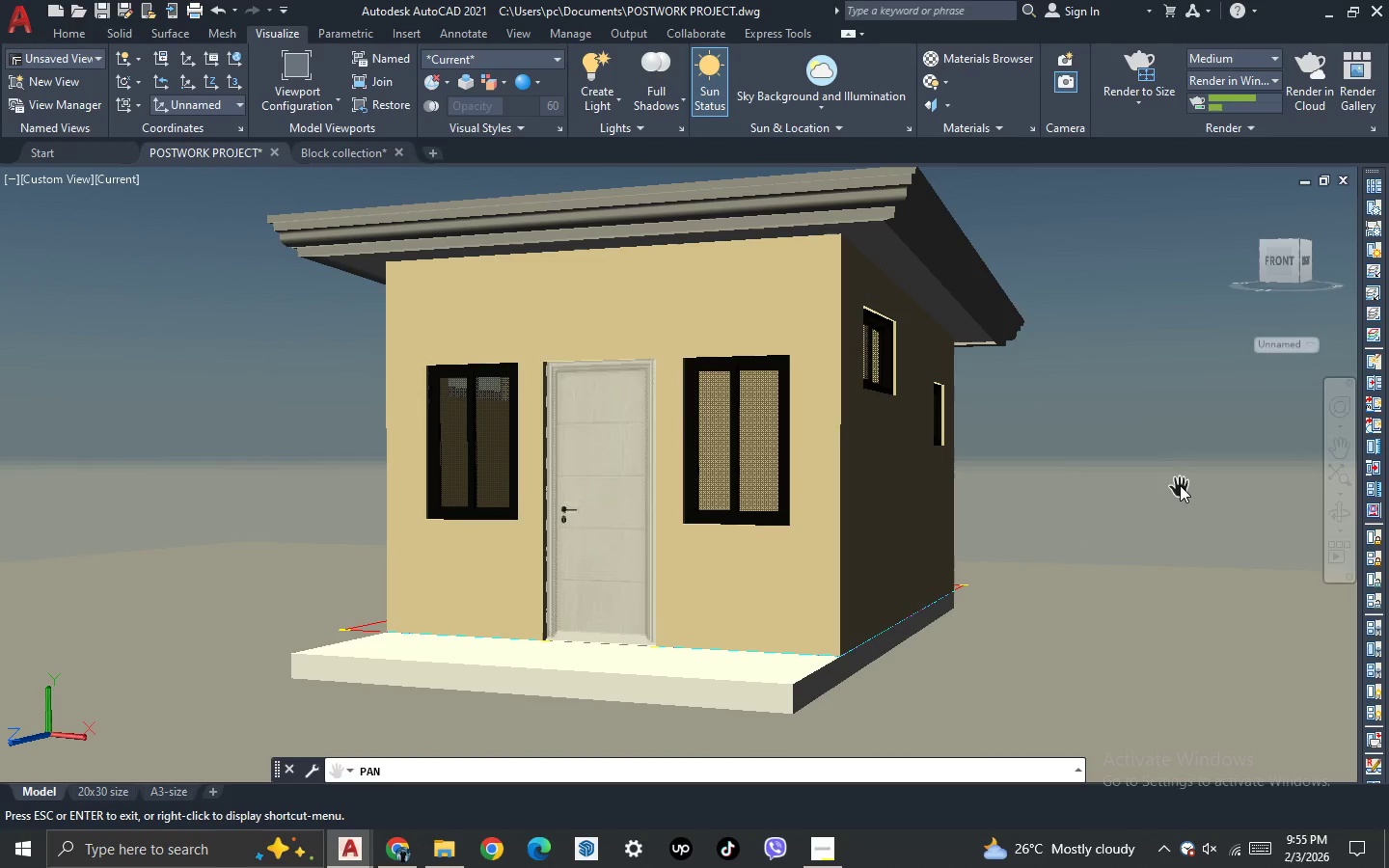 
scroll: coordinate [1180, 485], scroll_direction: down, amount: 1.0
 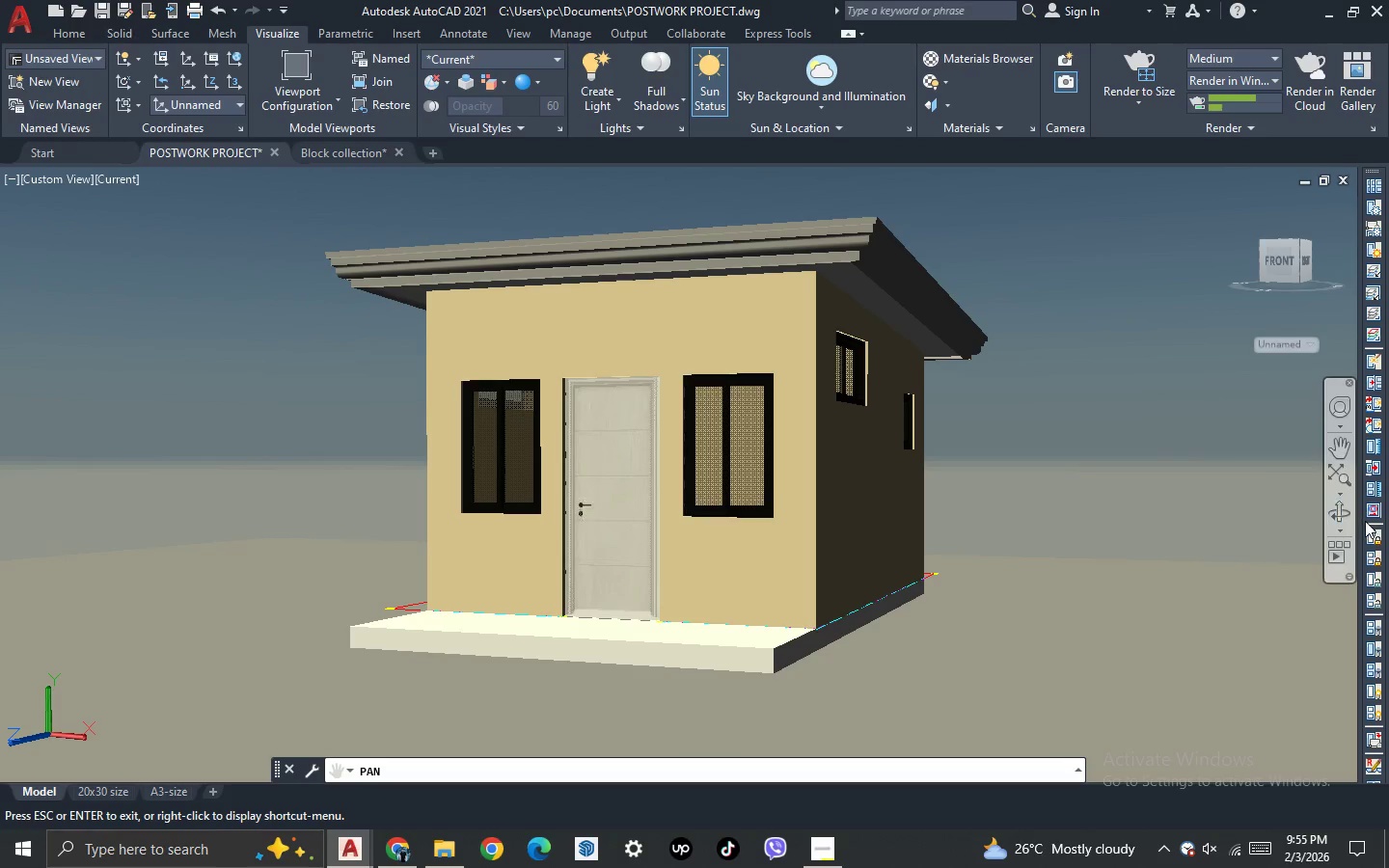 
left_click([1348, 516])
 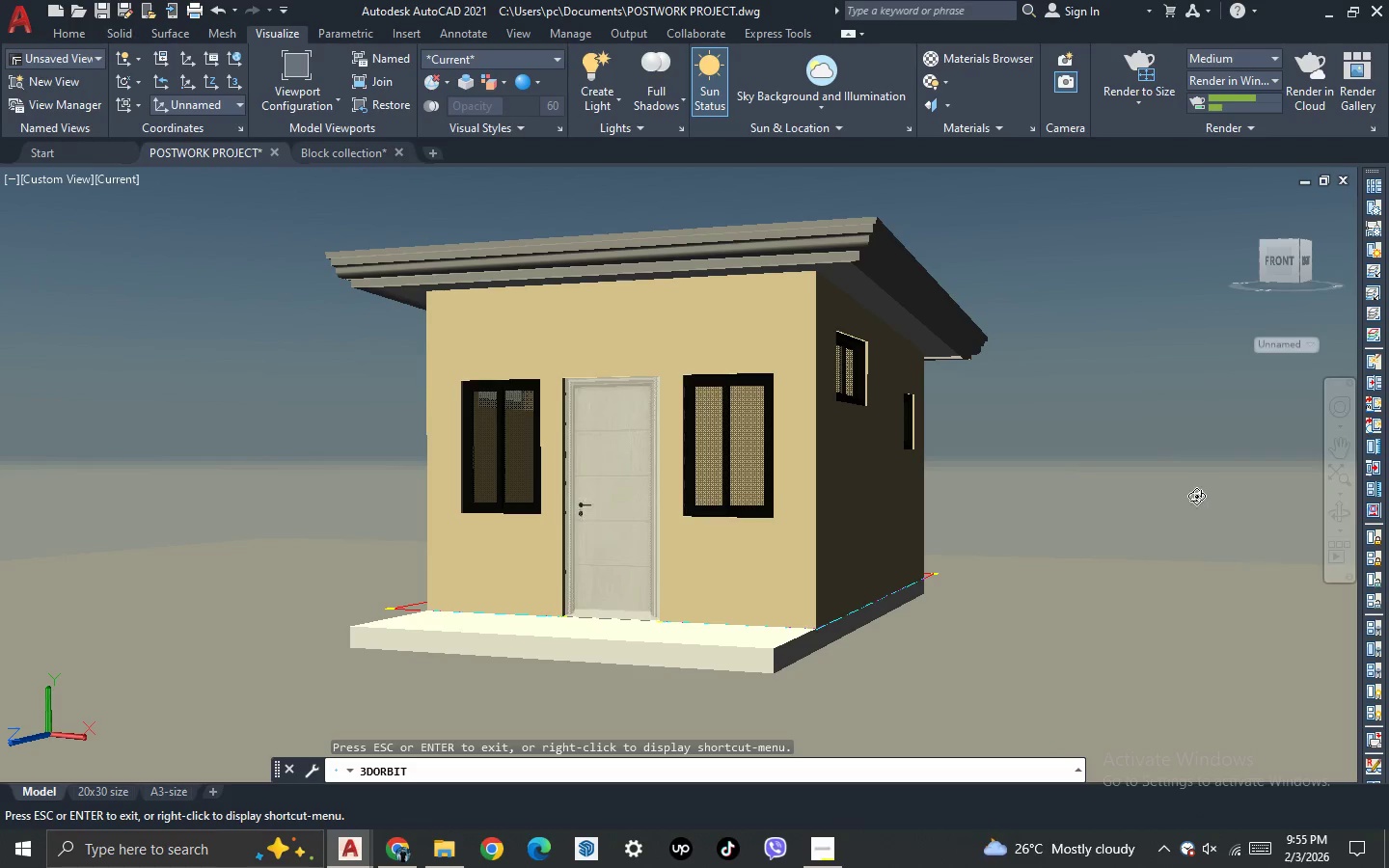 
left_click_drag(start_coordinate=[1189, 496], to_coordinate=[1180, 495])
 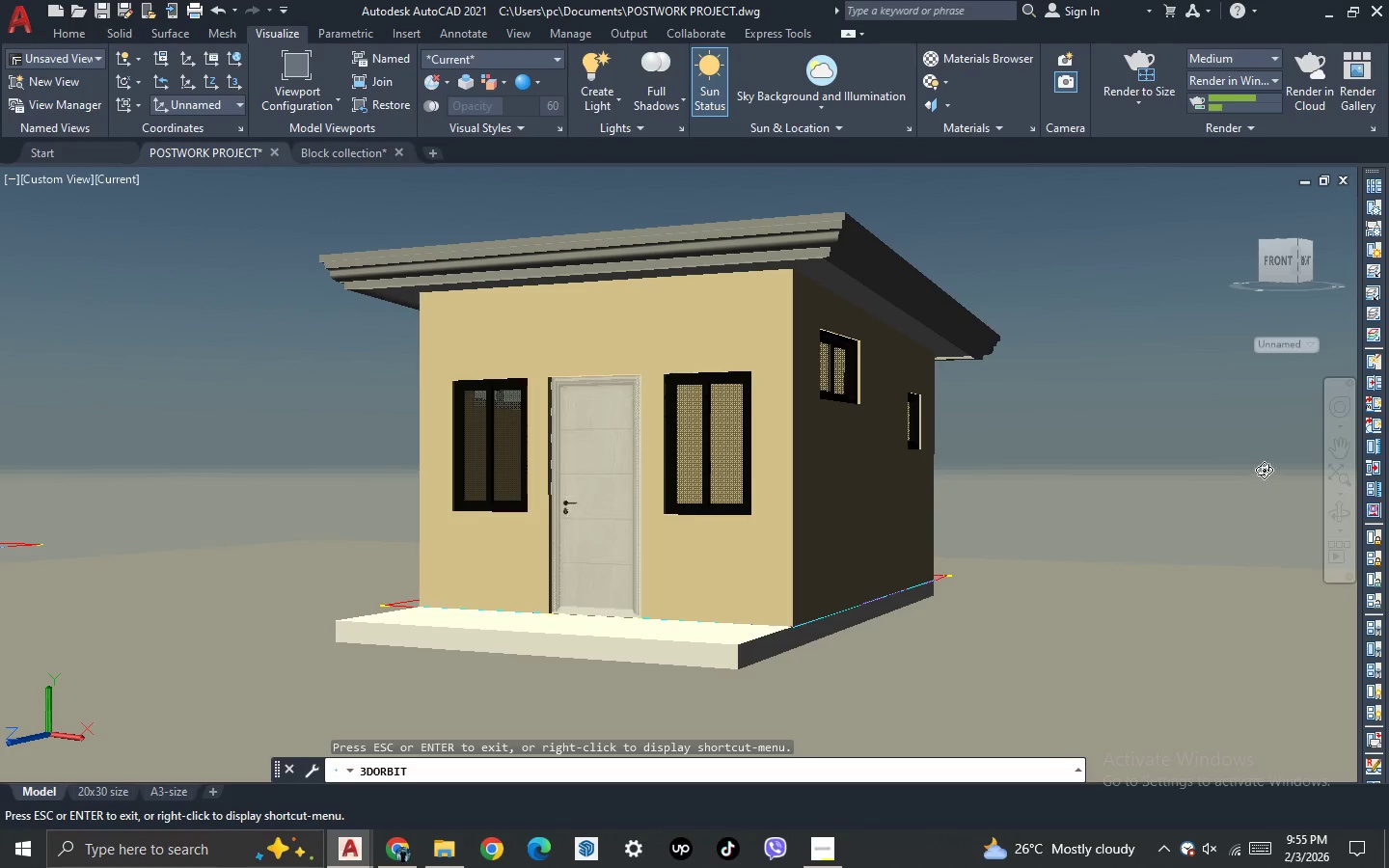 
key(Escape)
 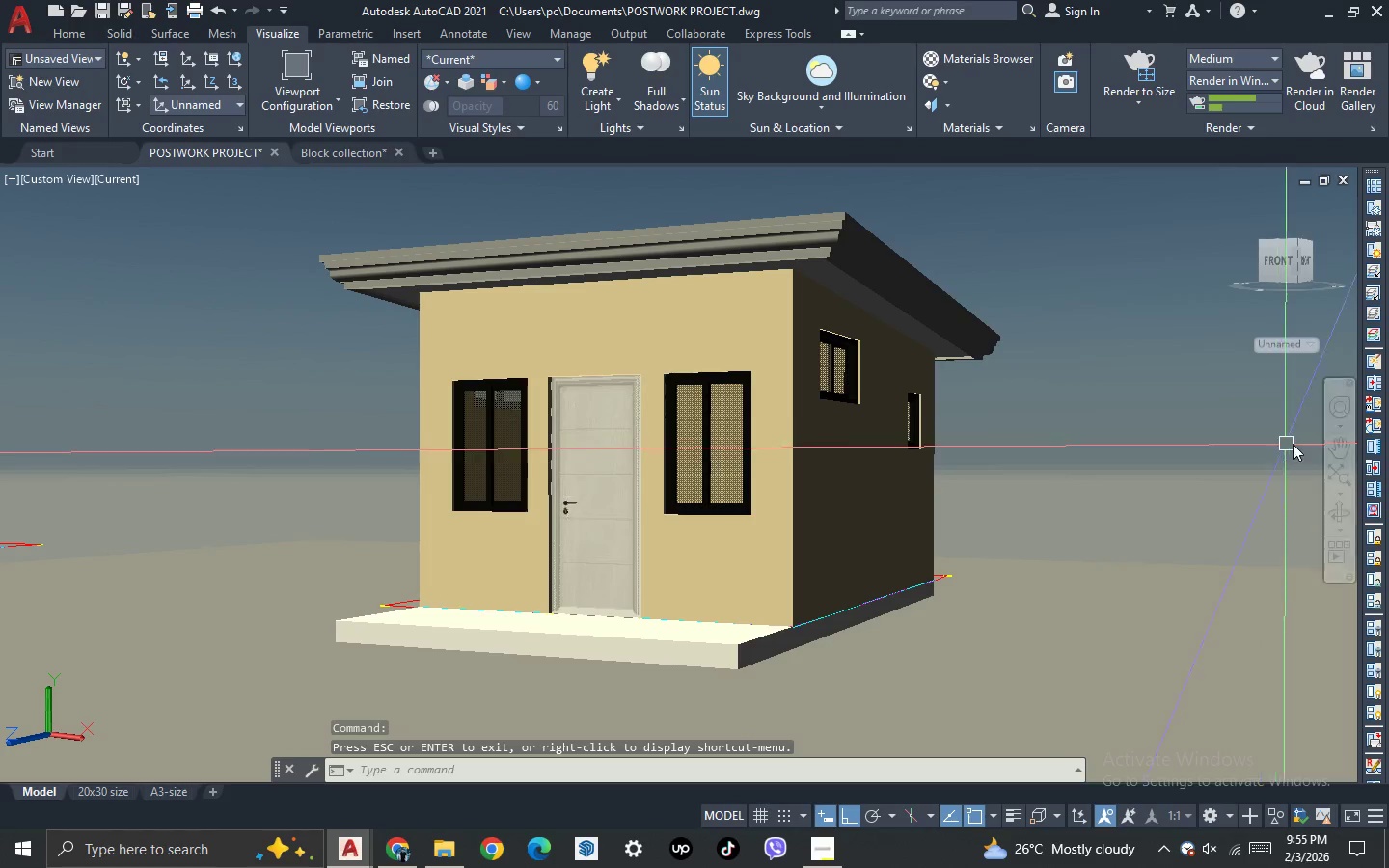 
left_click([1331, 453])
 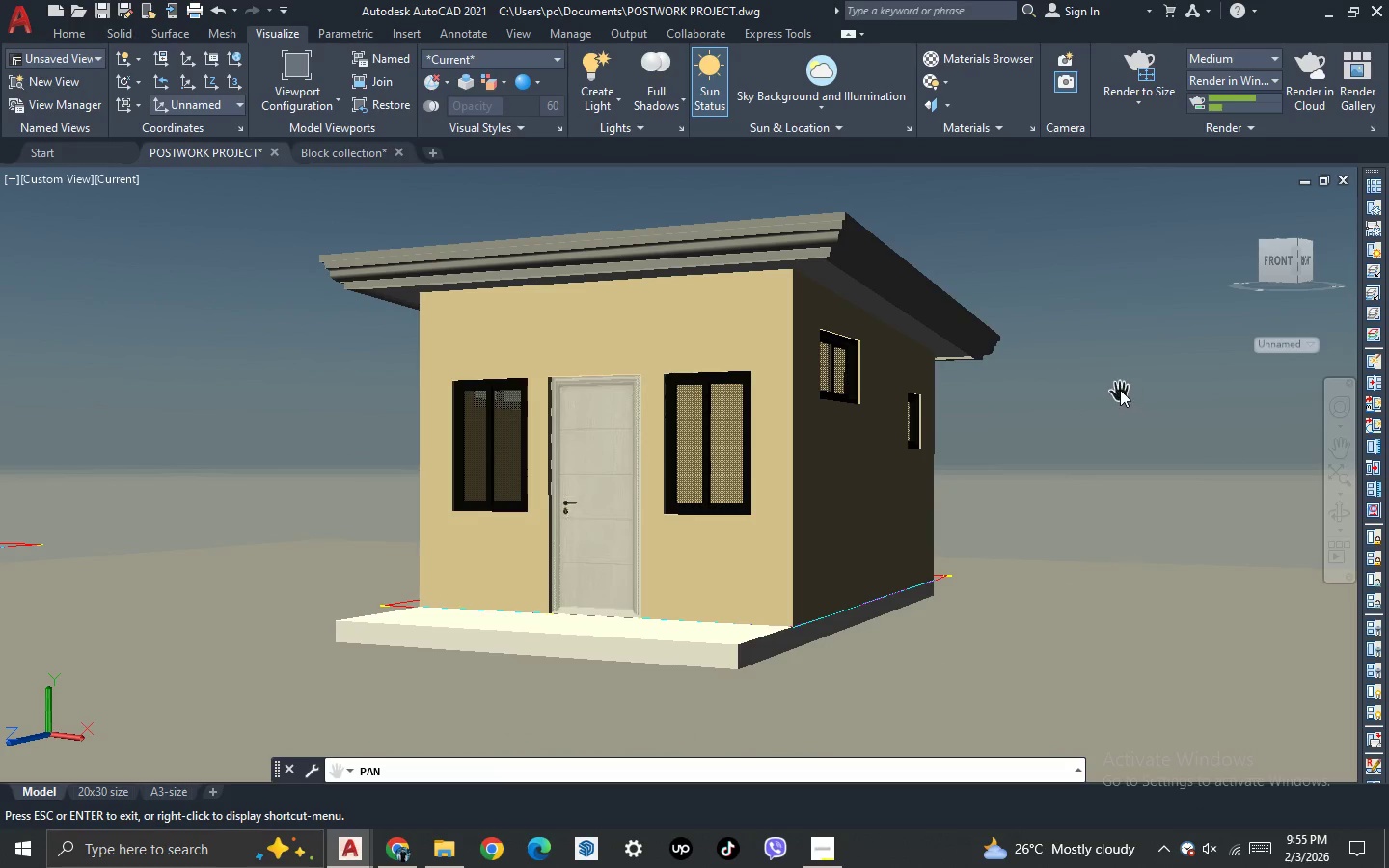 
left_click_drag(start_coordinate=[1119, 389], to_coordinate=[1159, 416])
 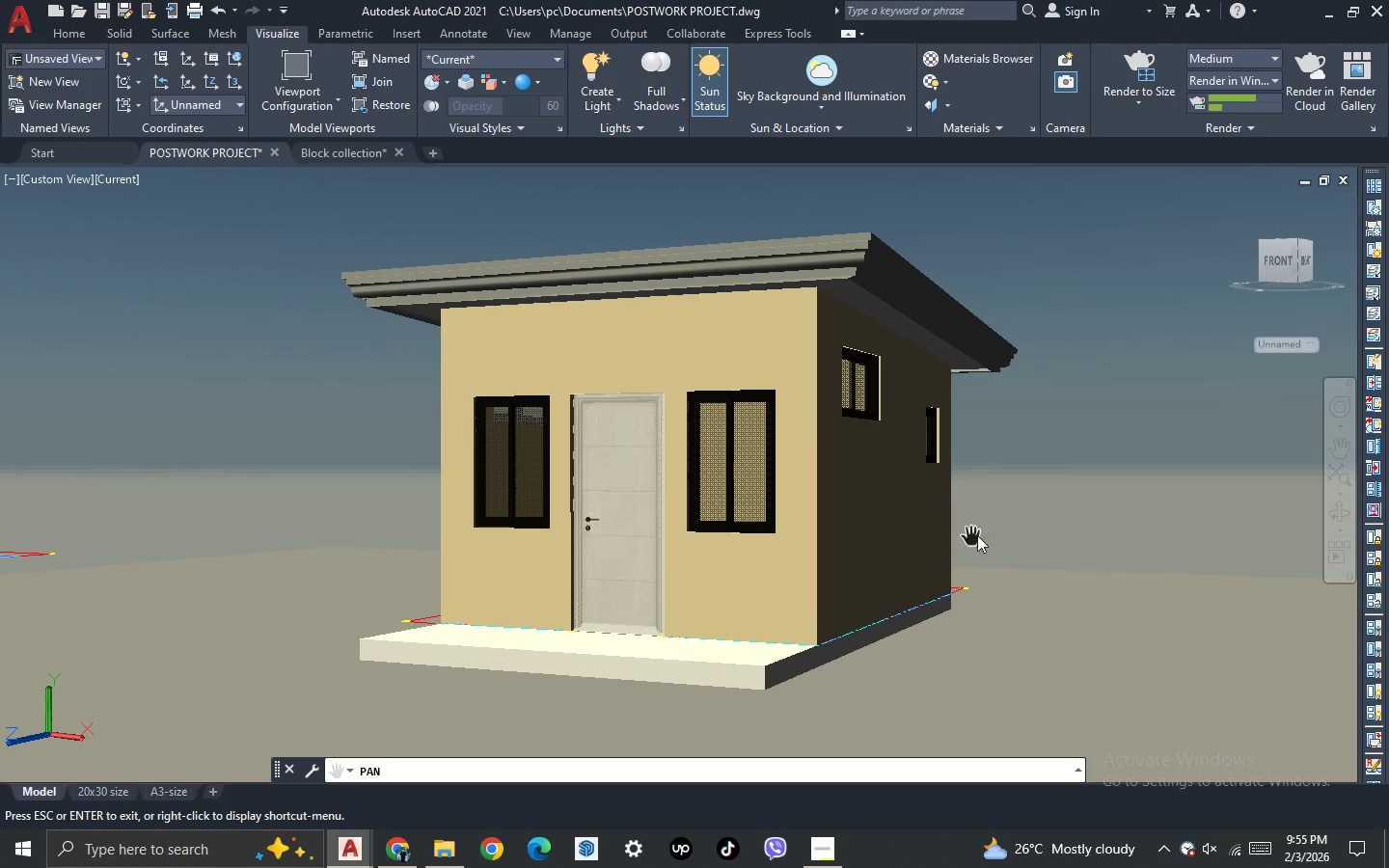 
key(Escape)
 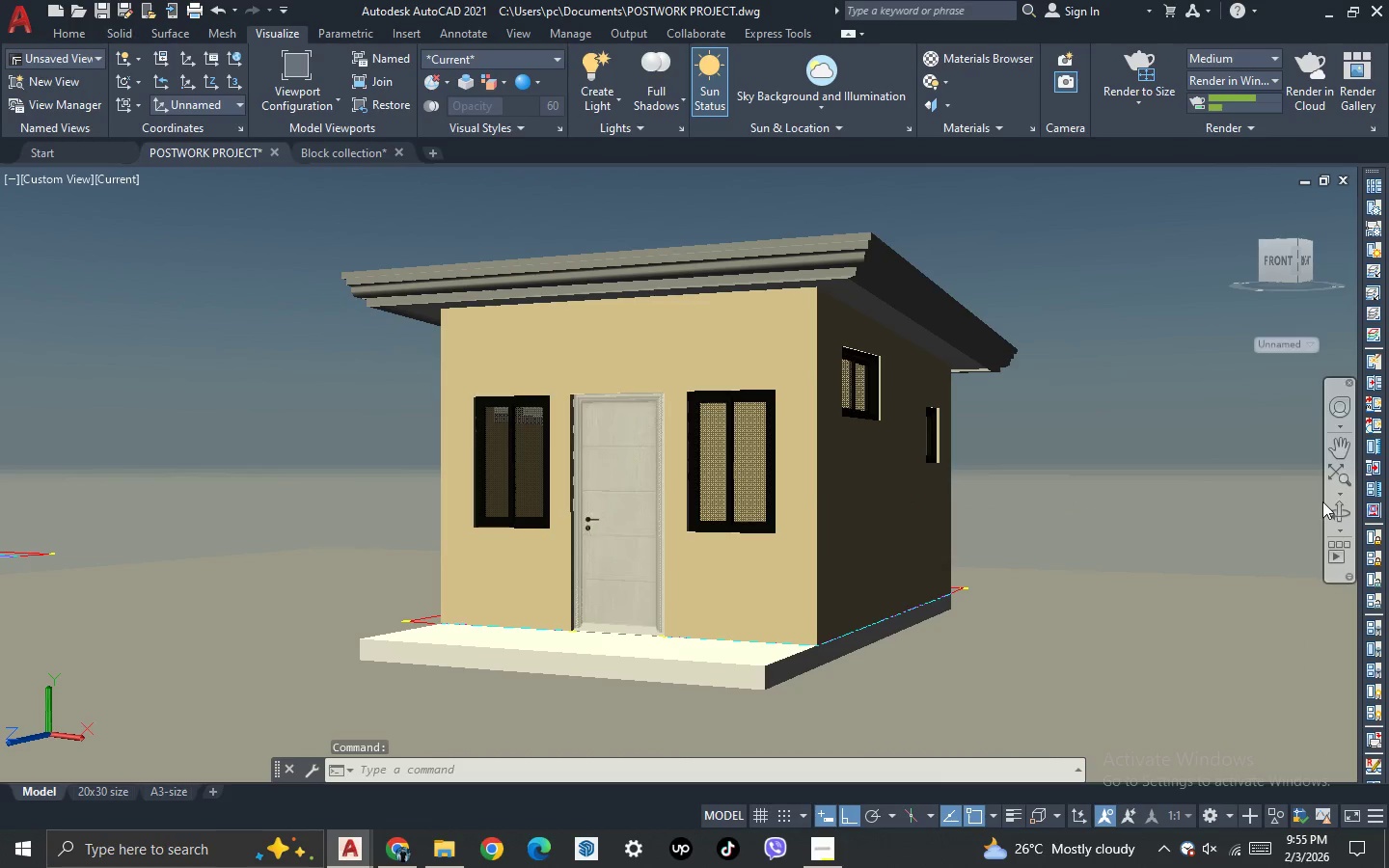 
left_click([1334, 506])
 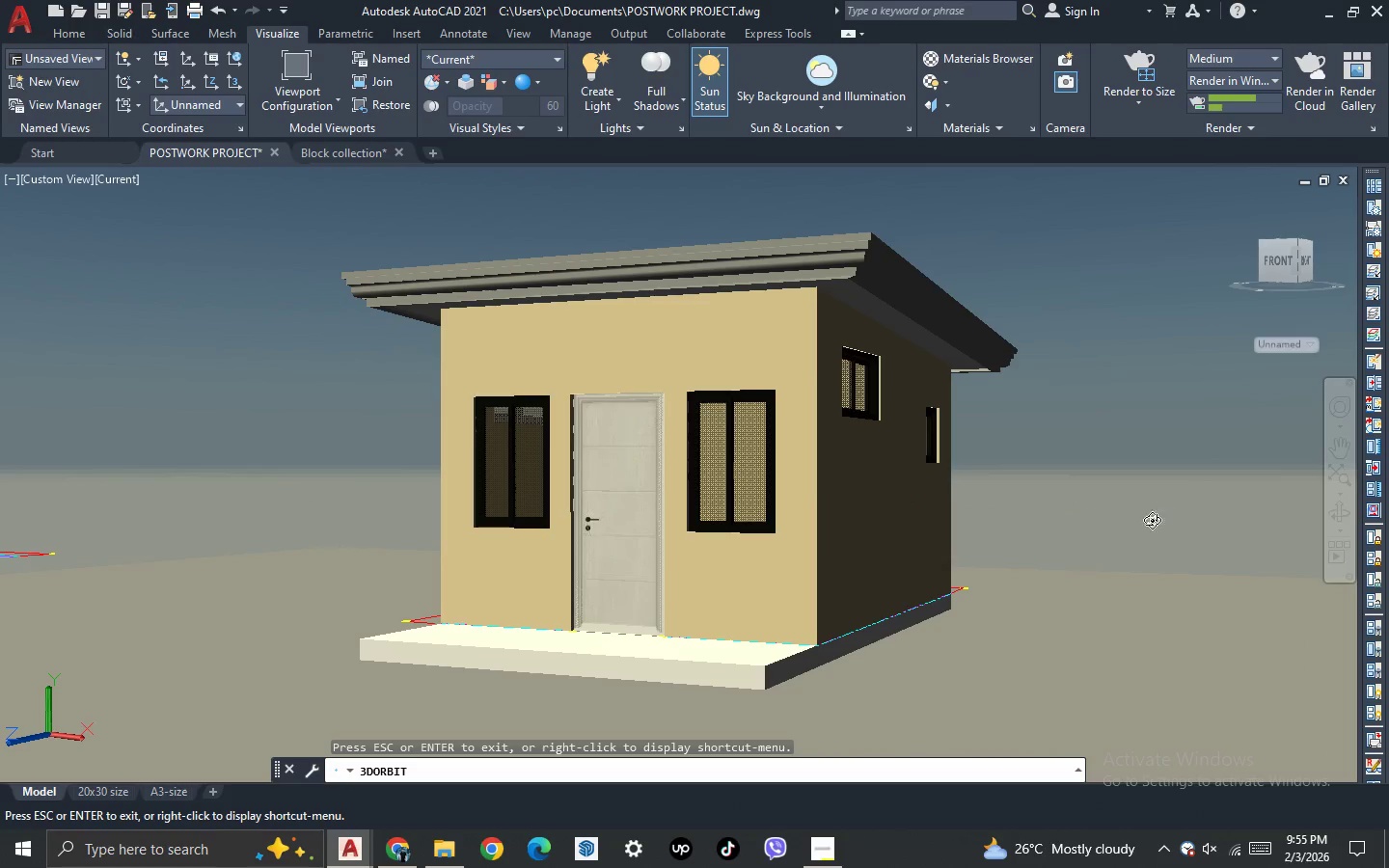 
left_click_drag(start_coordinate=[1145, 518], to_coordinate=[1145, 509])
 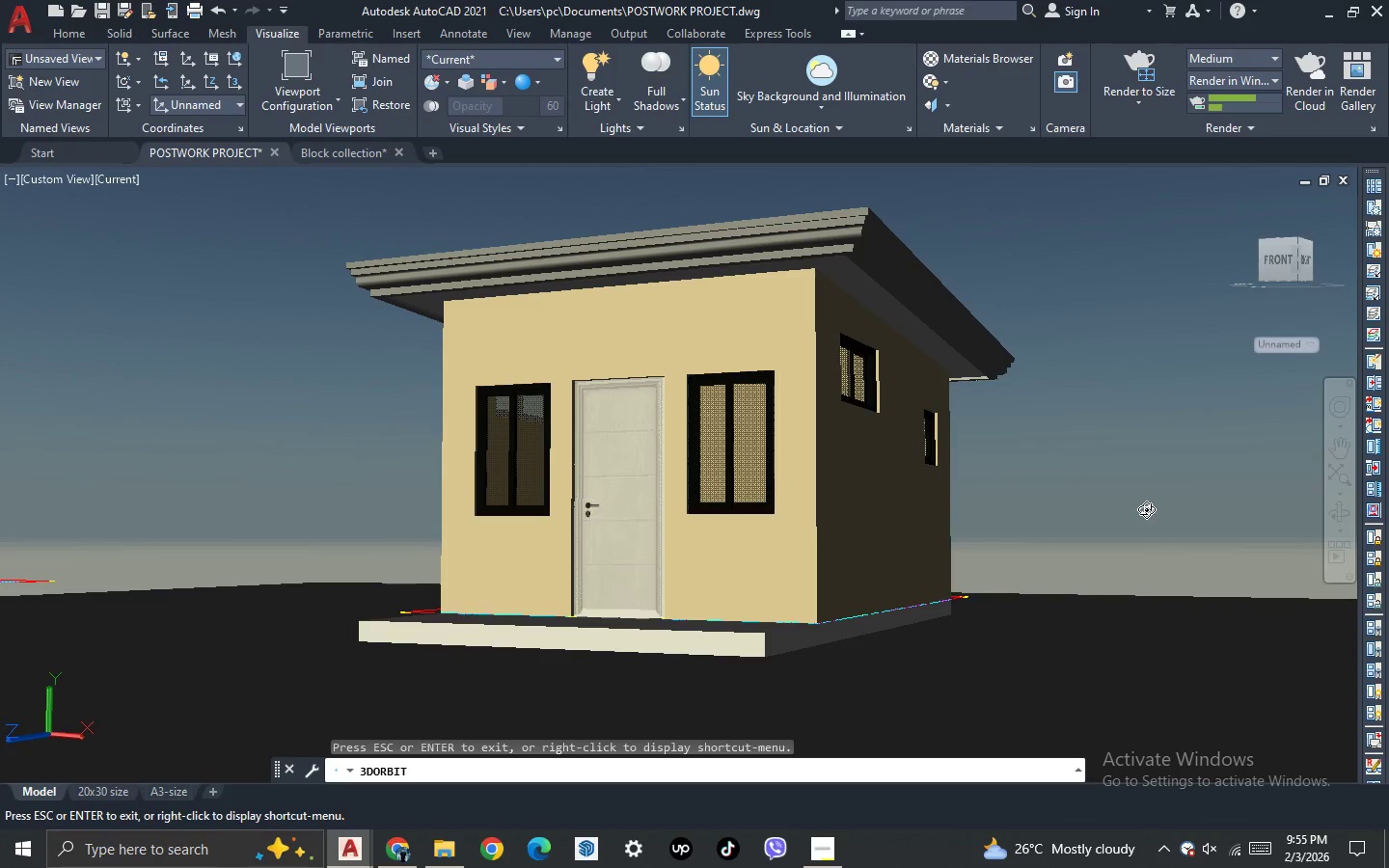 
key(Escape)
 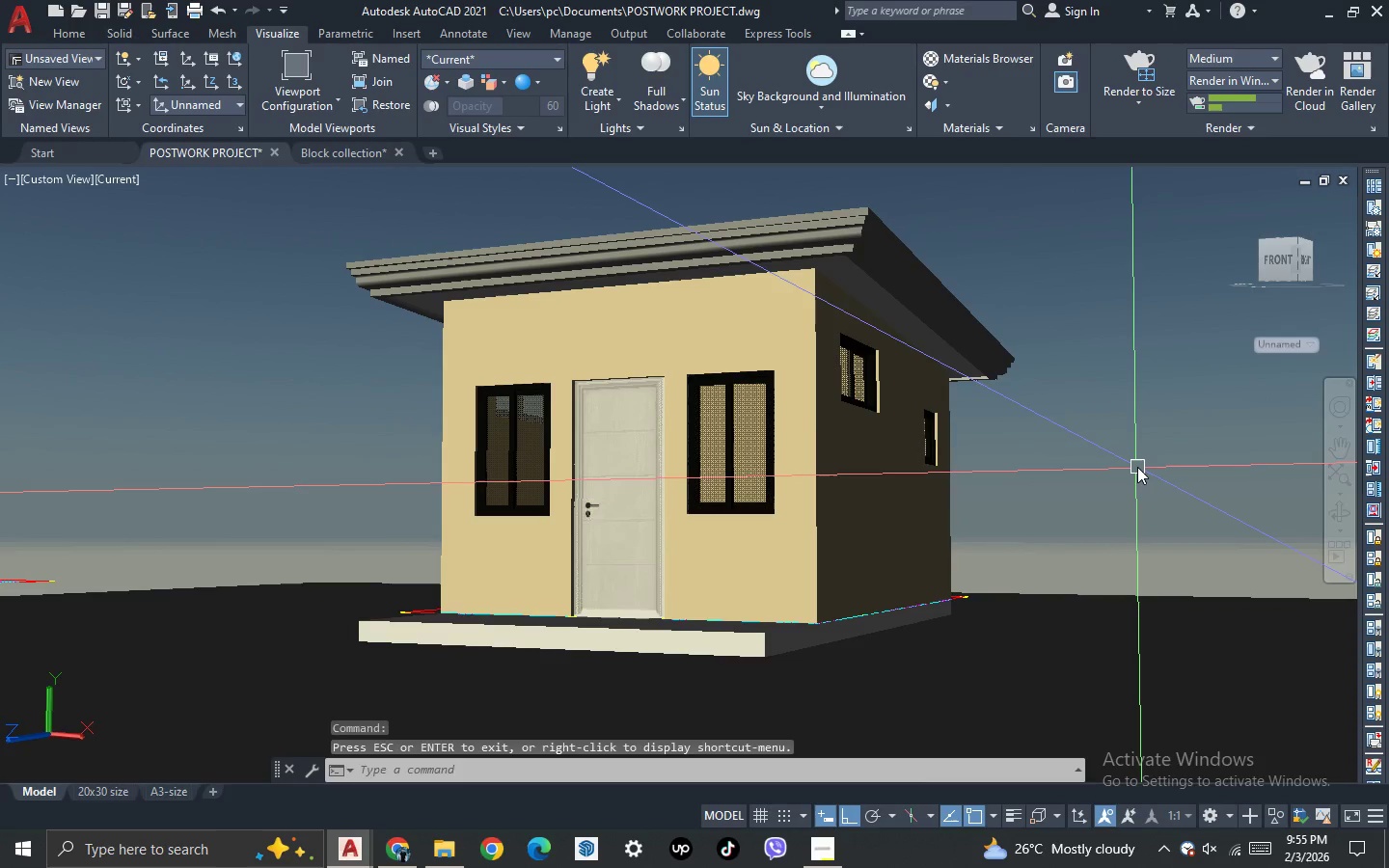 
type(RR)
key(NumpadEnter)
 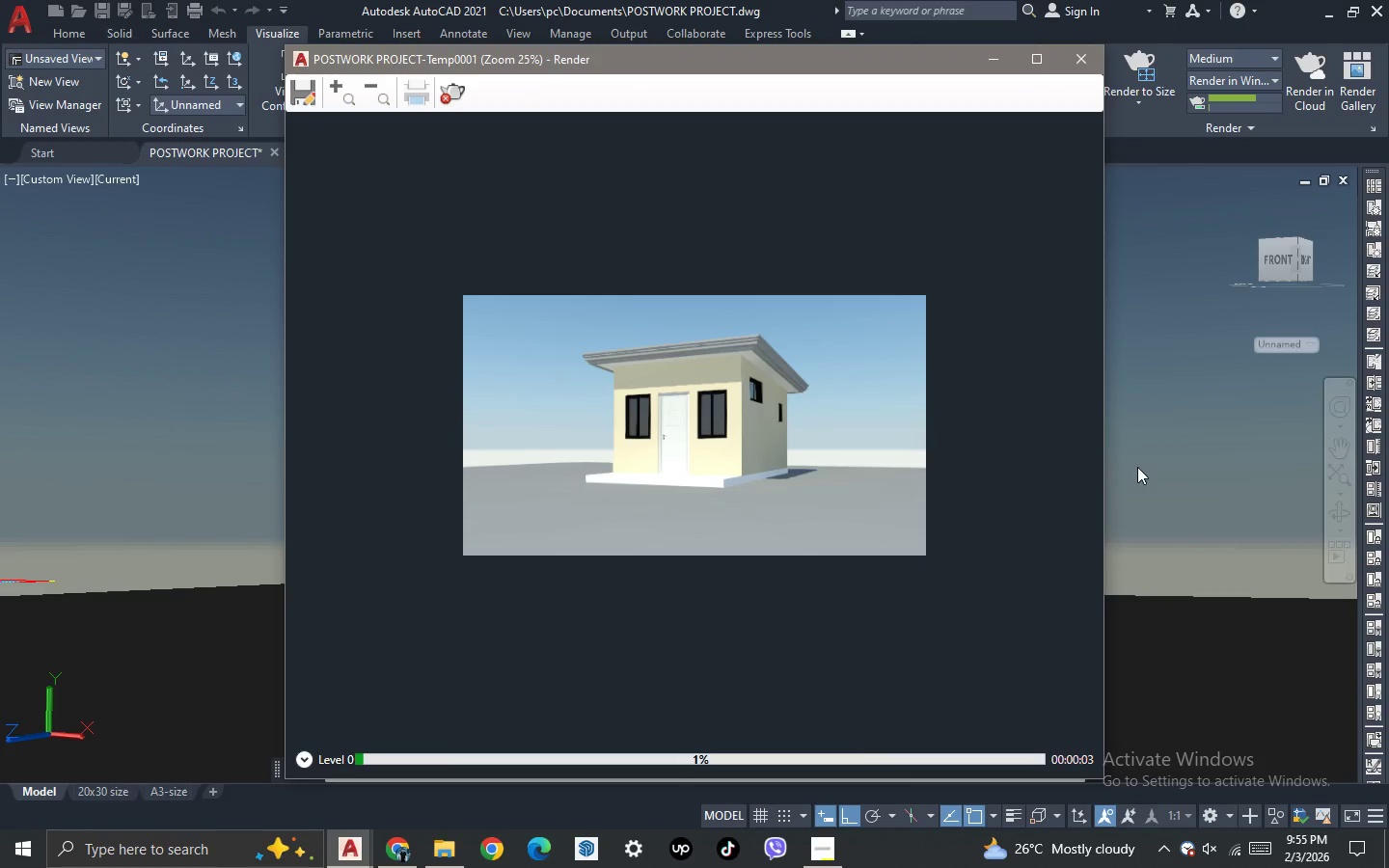 
wait(5.34)
 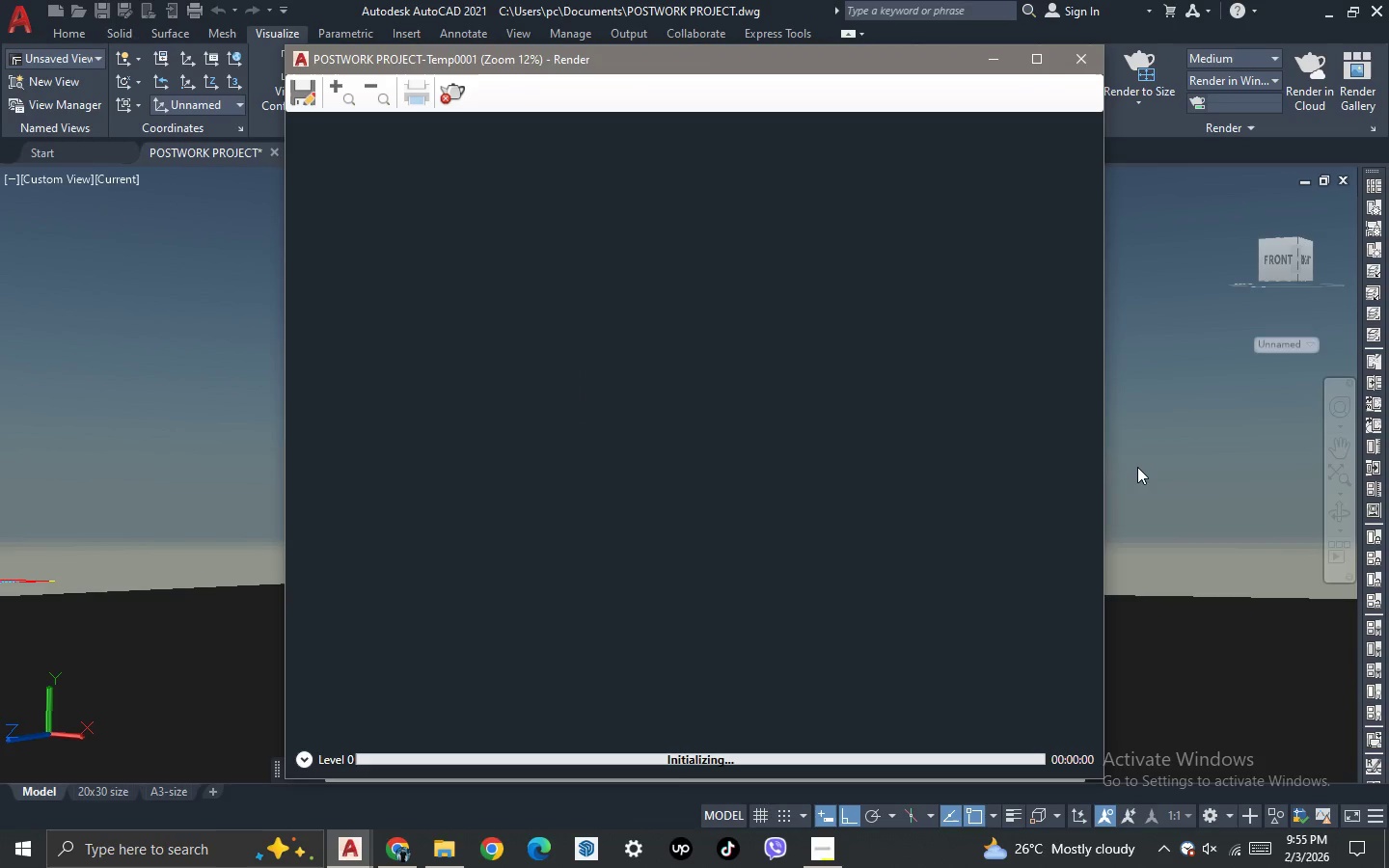 
scroll: coordinate [749, 423], scroll_direction: up, amount: 1.0
 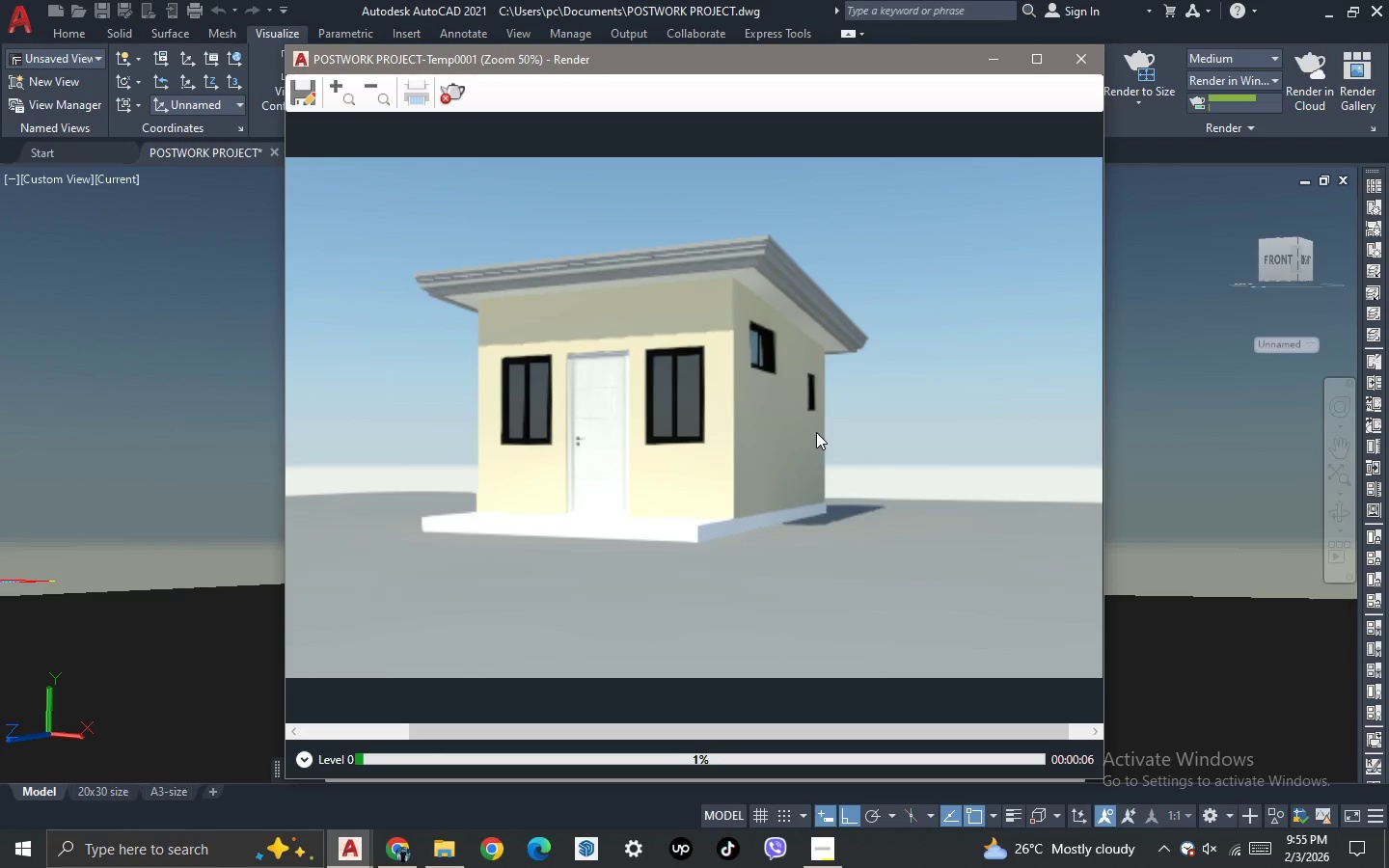 
scroll: coordinate [816, 432], scroll_direction: down, amount: 1.0
 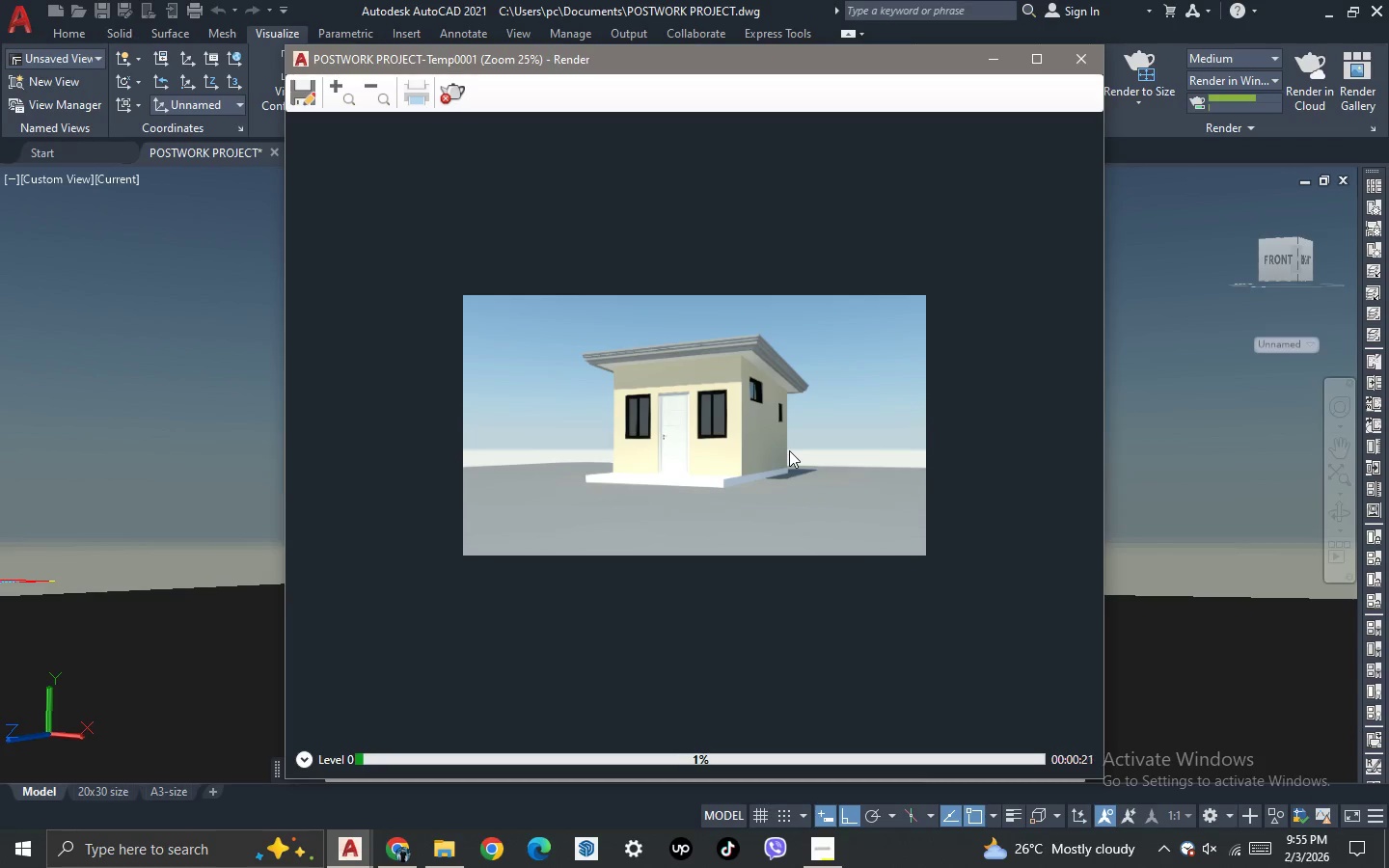 
wait(18.74)
 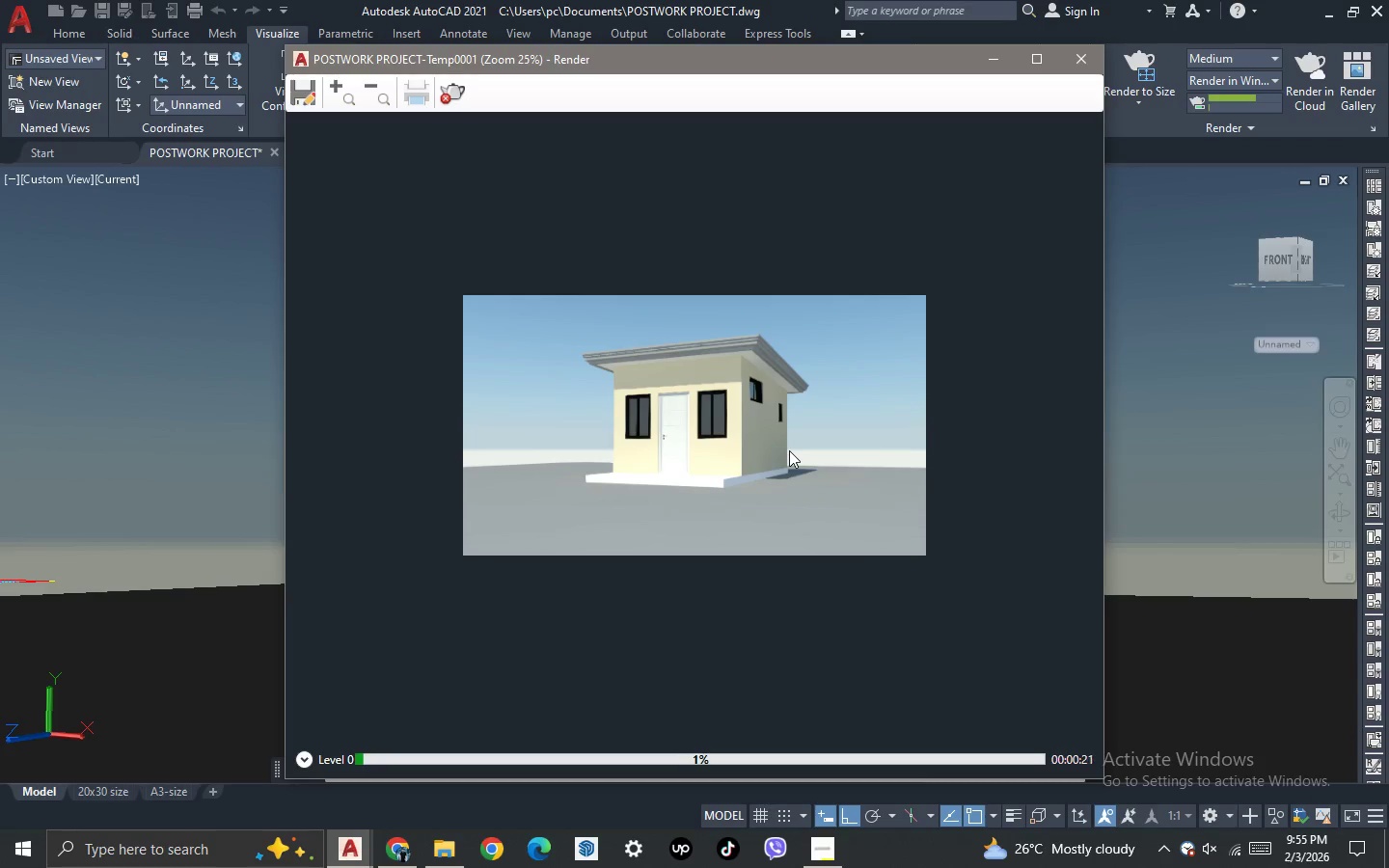 
left_click([1077, 56])
 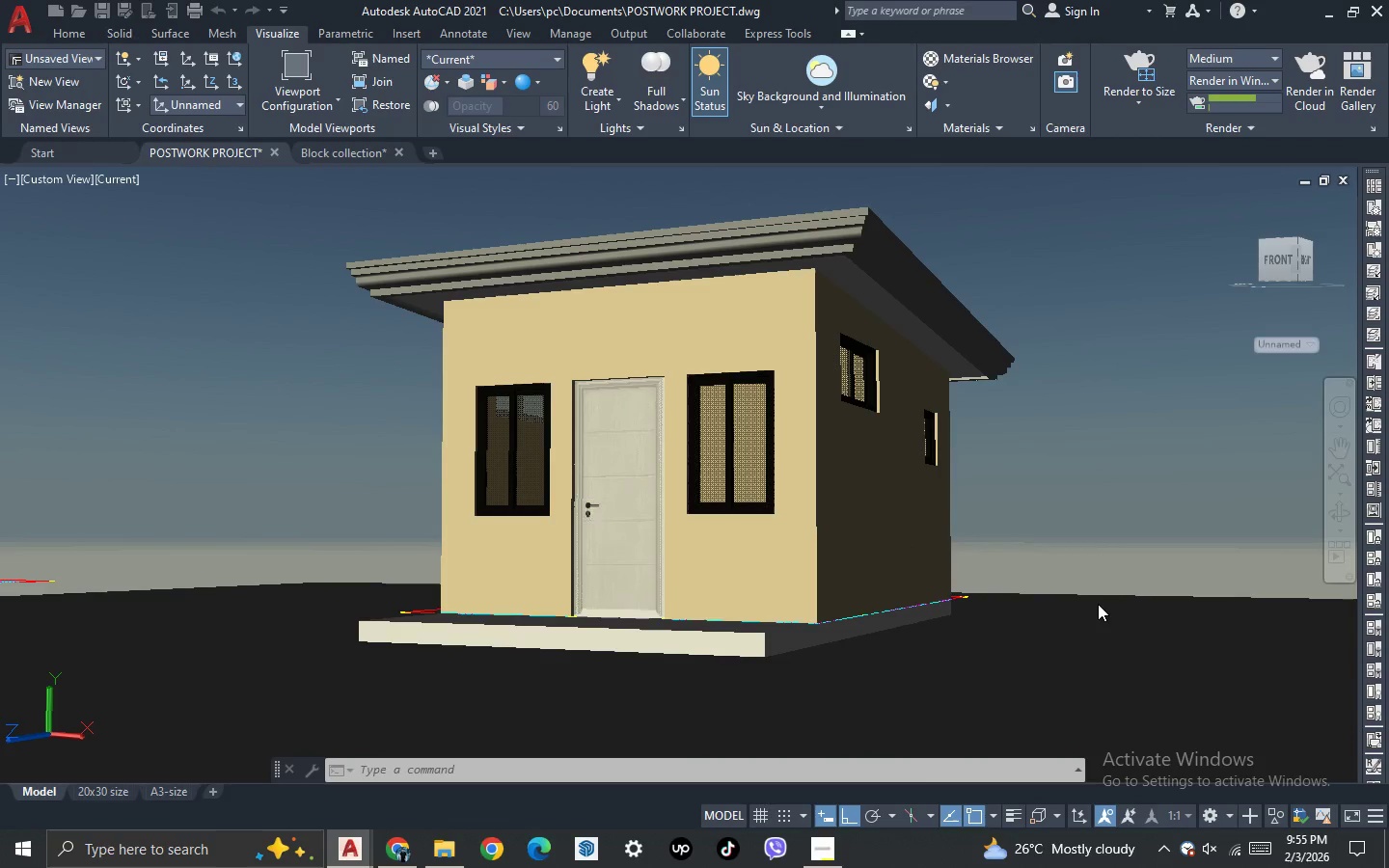 
wait(9.23)
 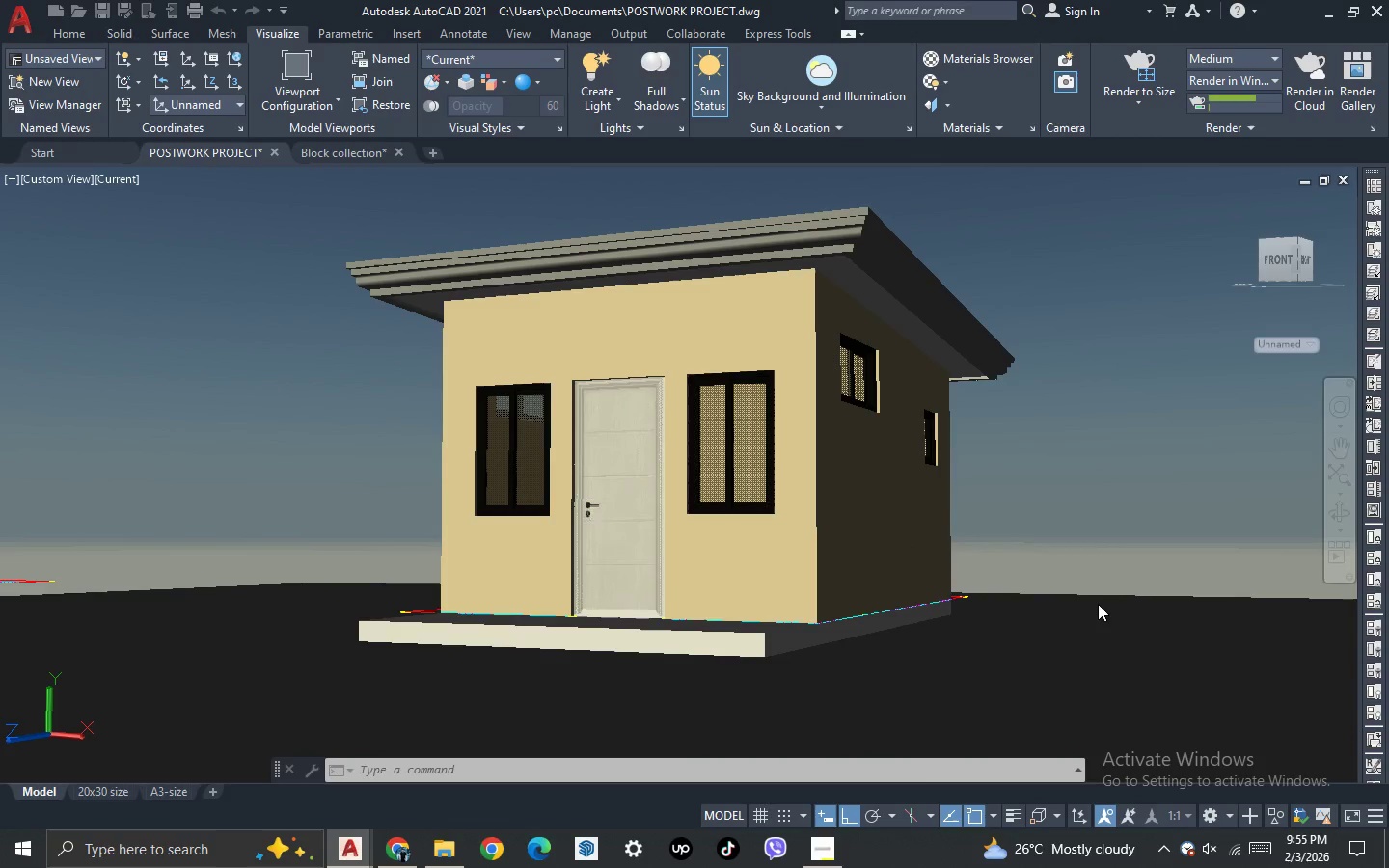 
left_click([830, 859])
 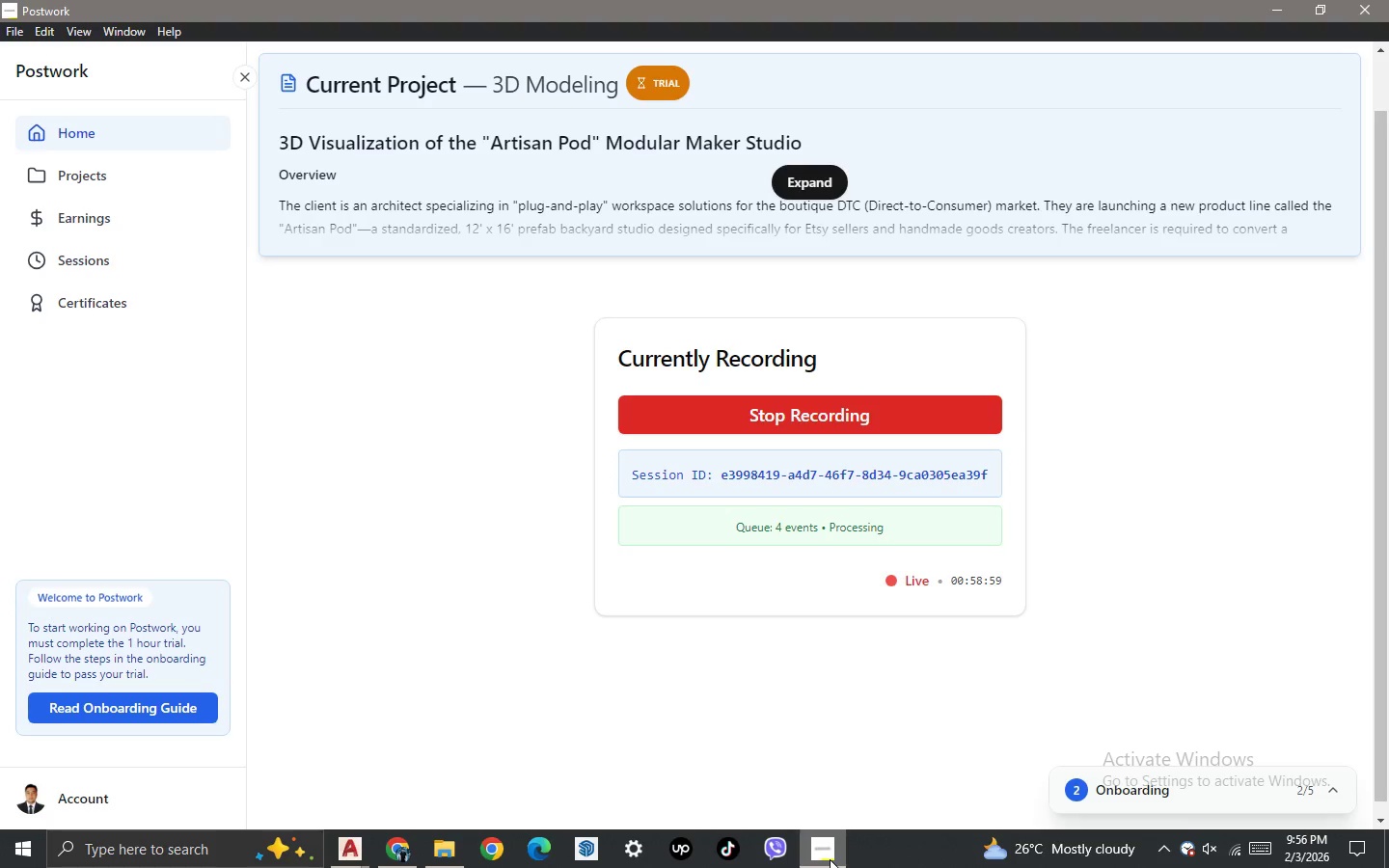 
left_click([830, 859])
 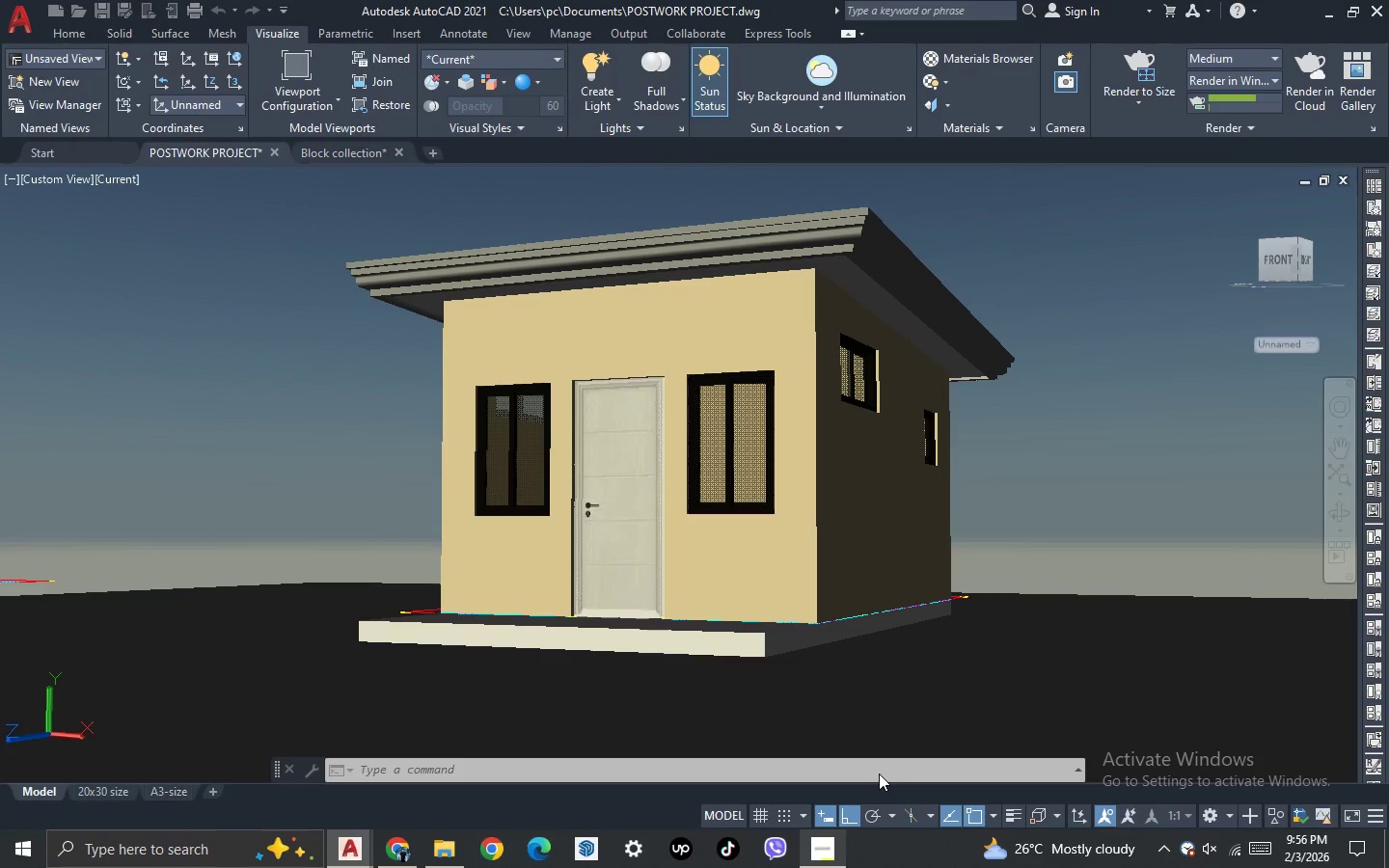 
left_click([1112, 529])
 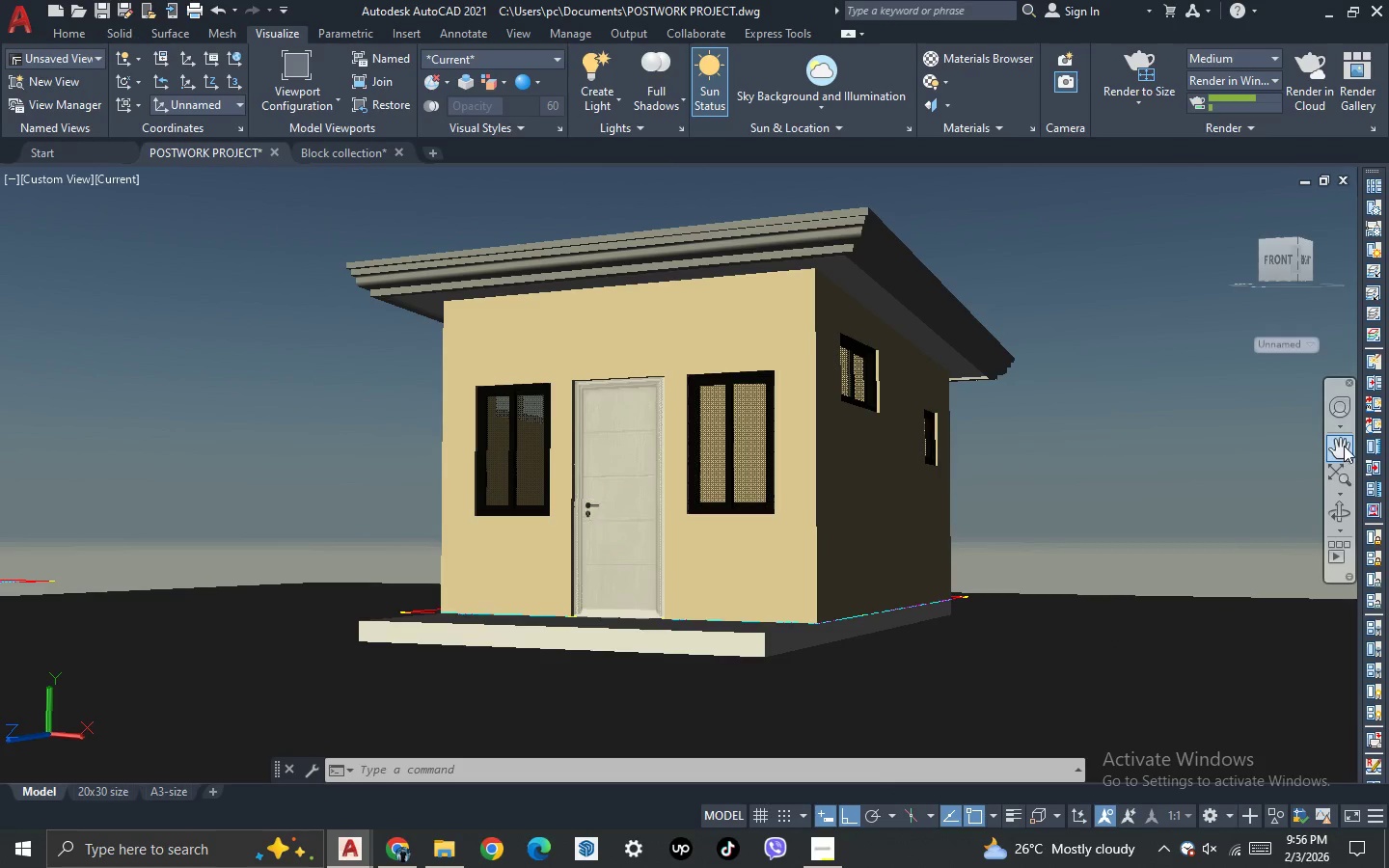 
left_click([1344, 446])
 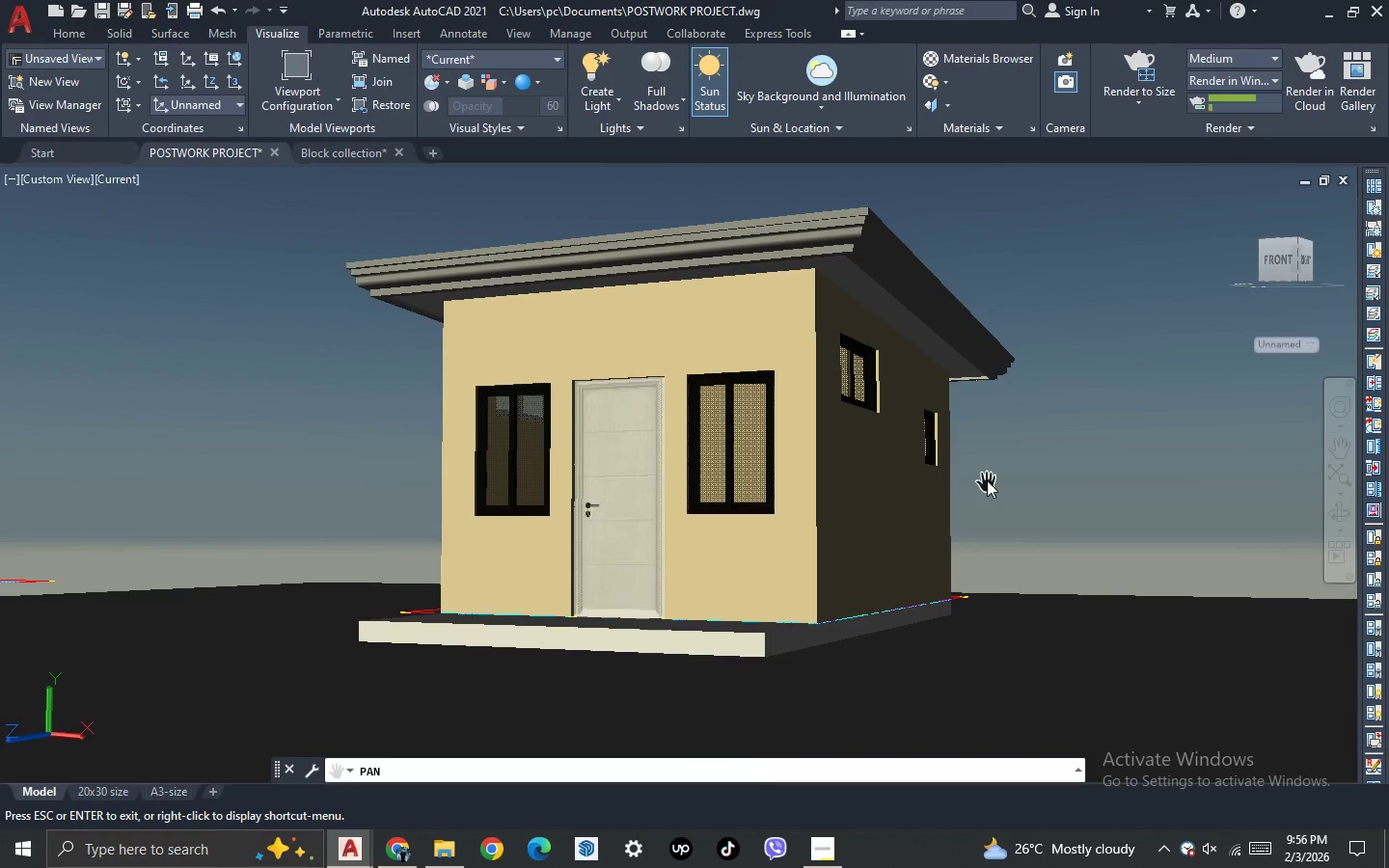 
scroll: coordinate [987, 480], scroll_direction: up, amount: 1.0
 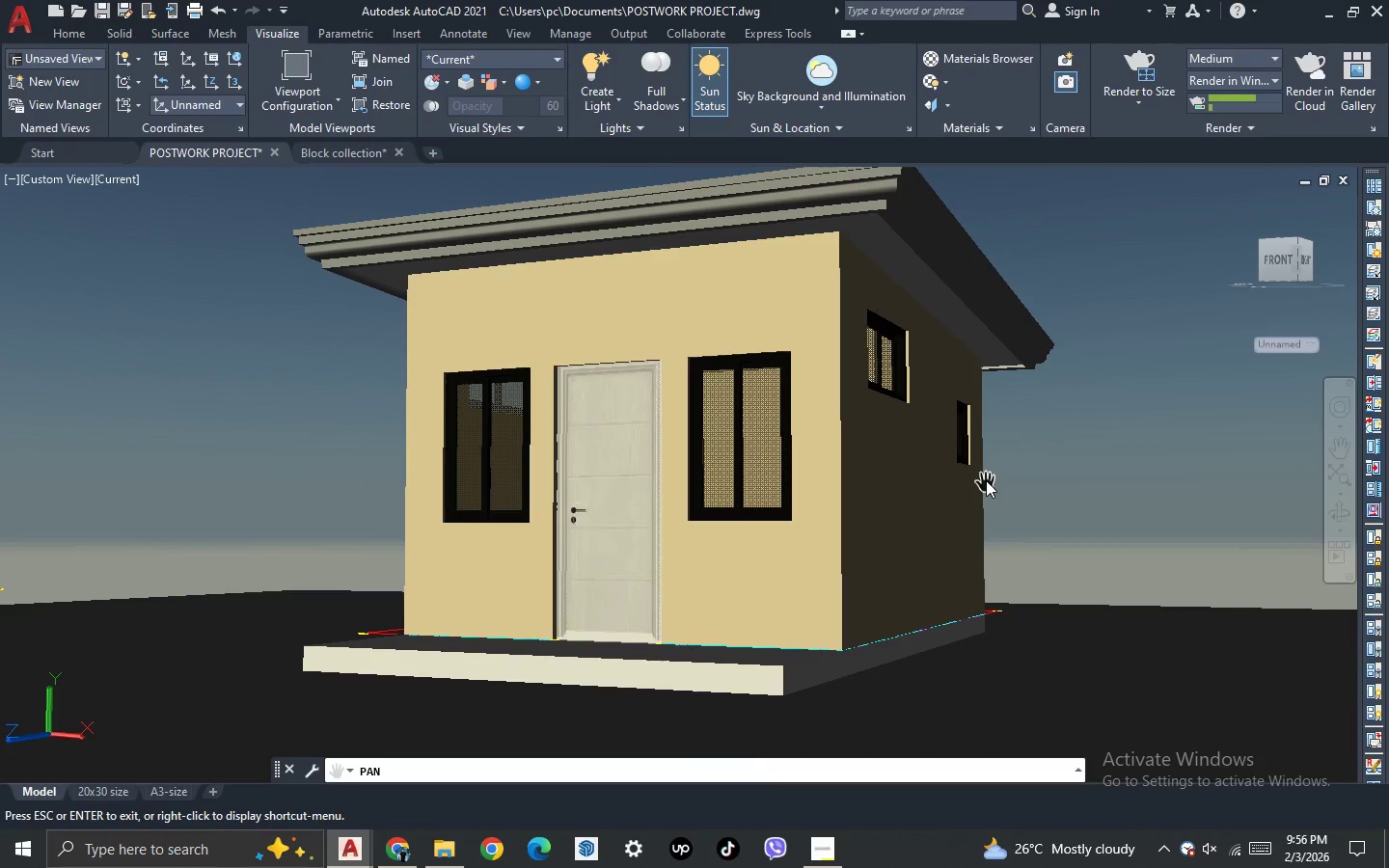 
key(Escape)
 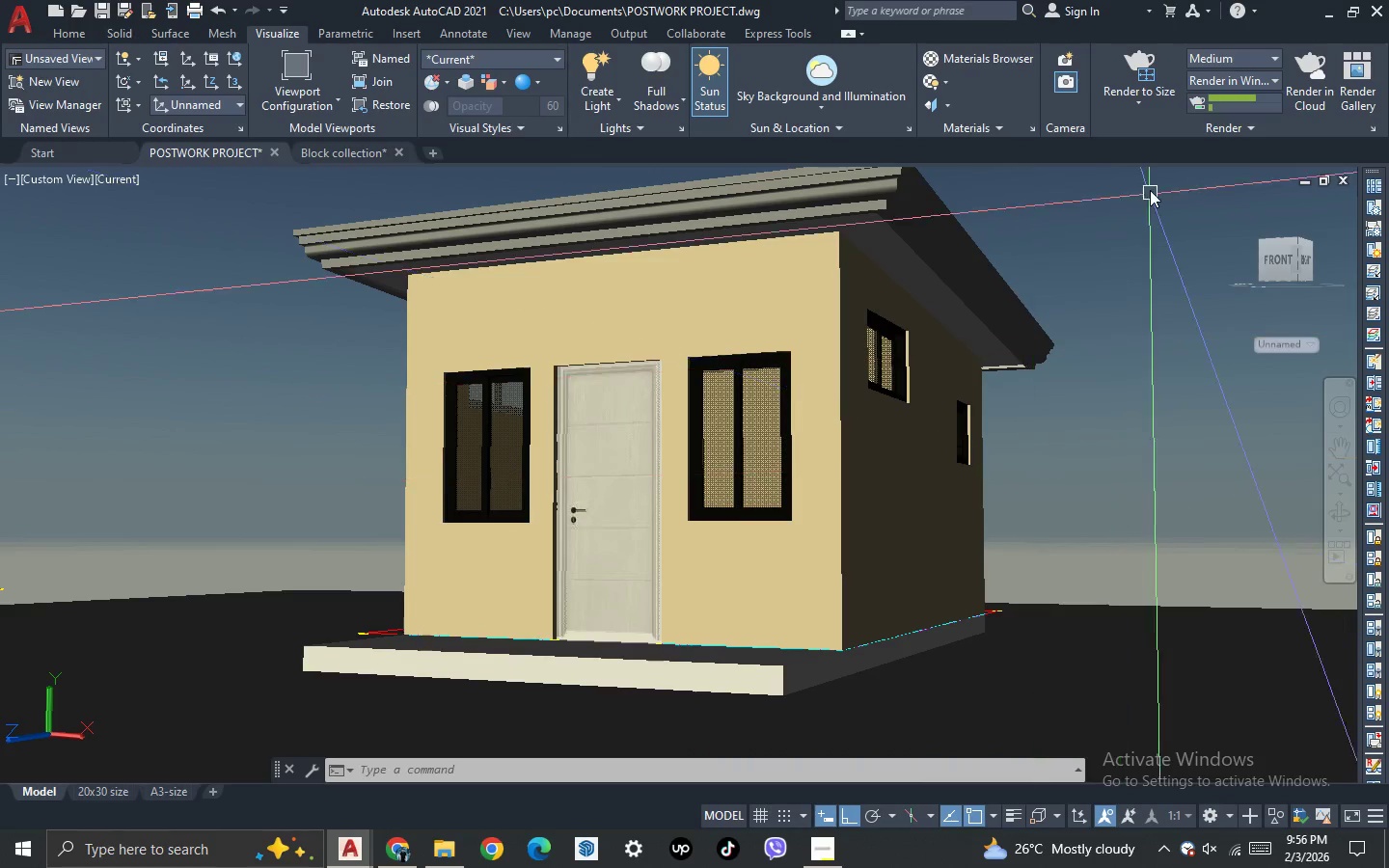 
left_click([1137, 102])
 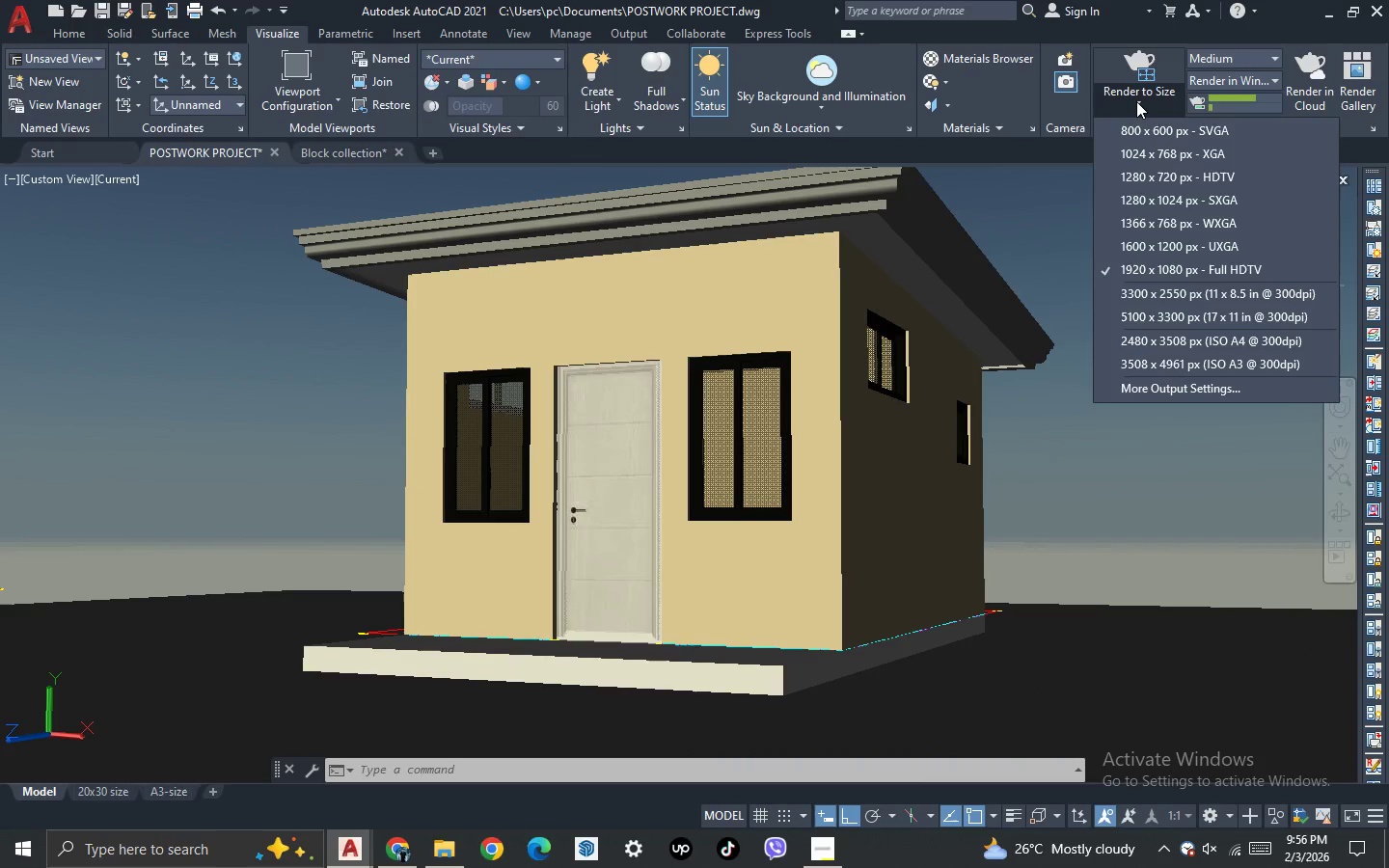 
left_click([1136, 101])
 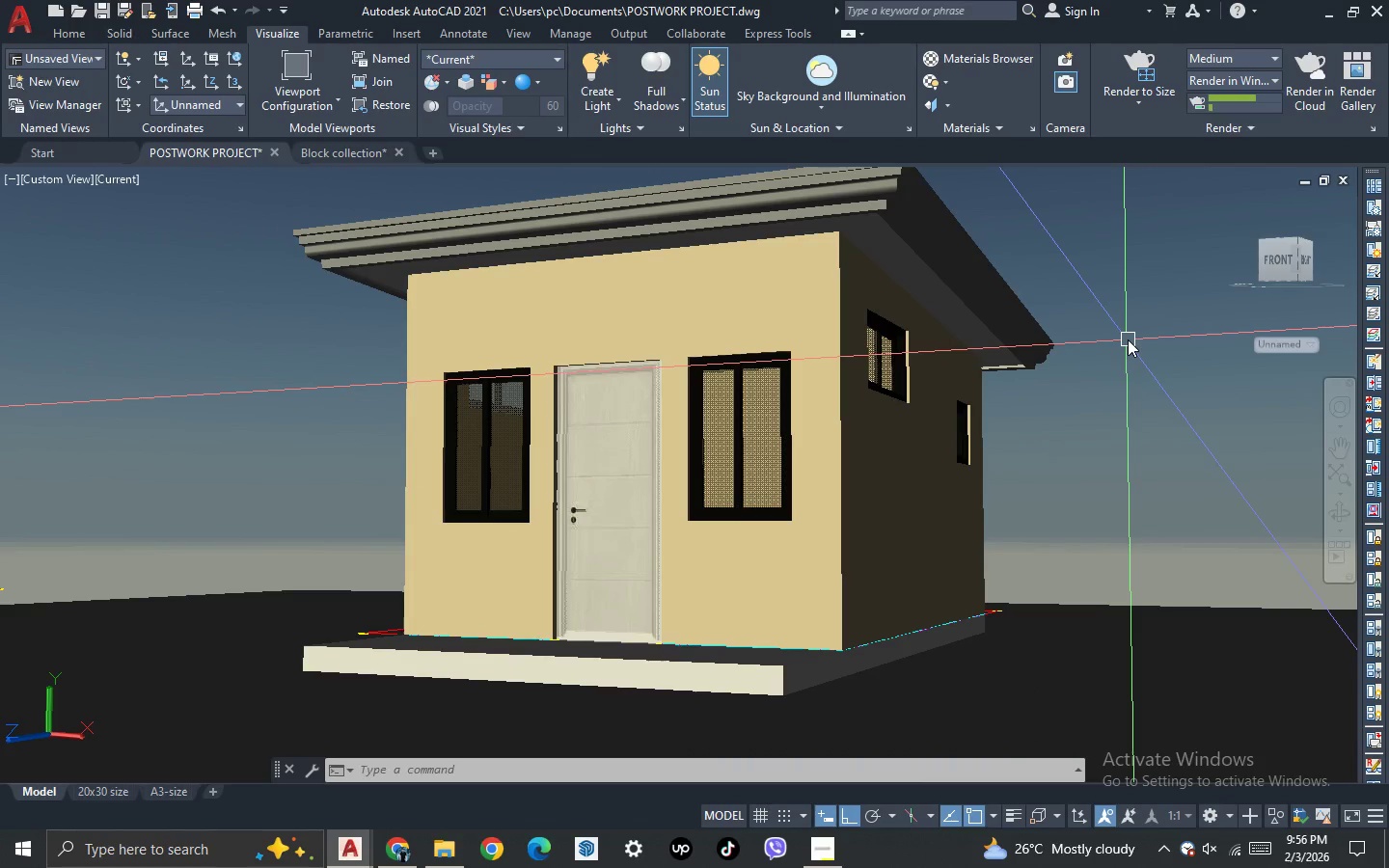 
type(RR)
key(NumpadEnter)
 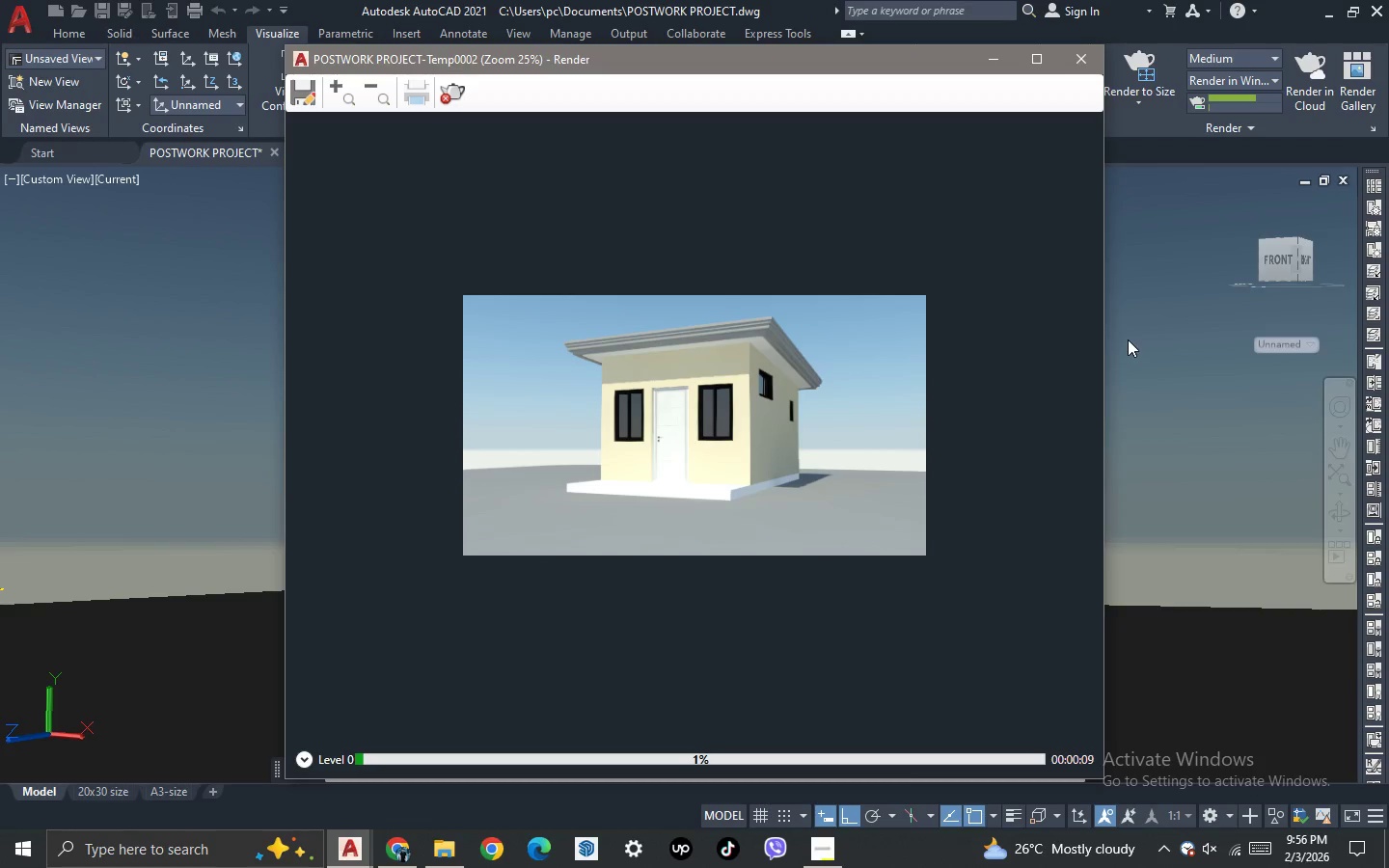 
wait(14.03)
 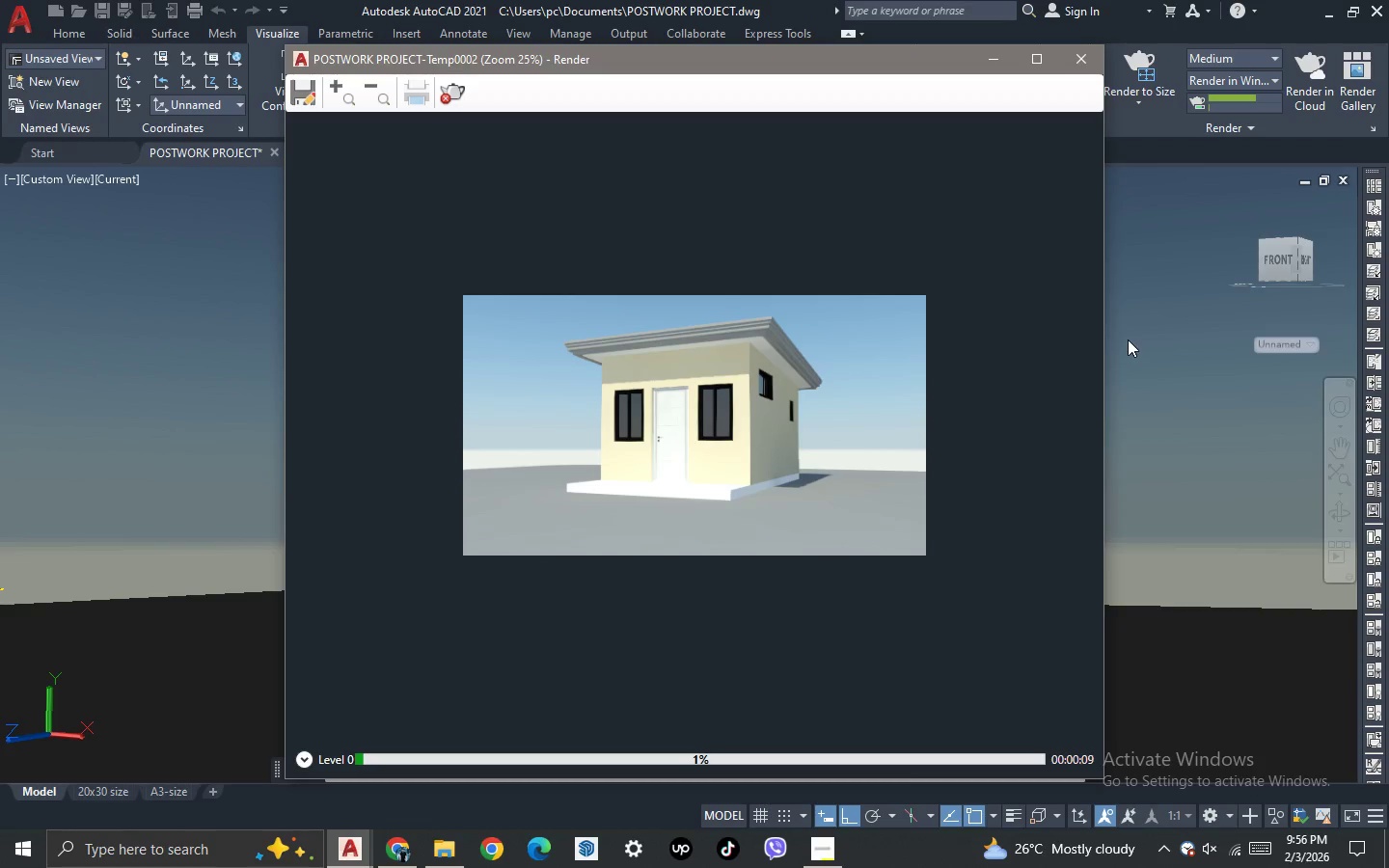 
left_click([819, 856])